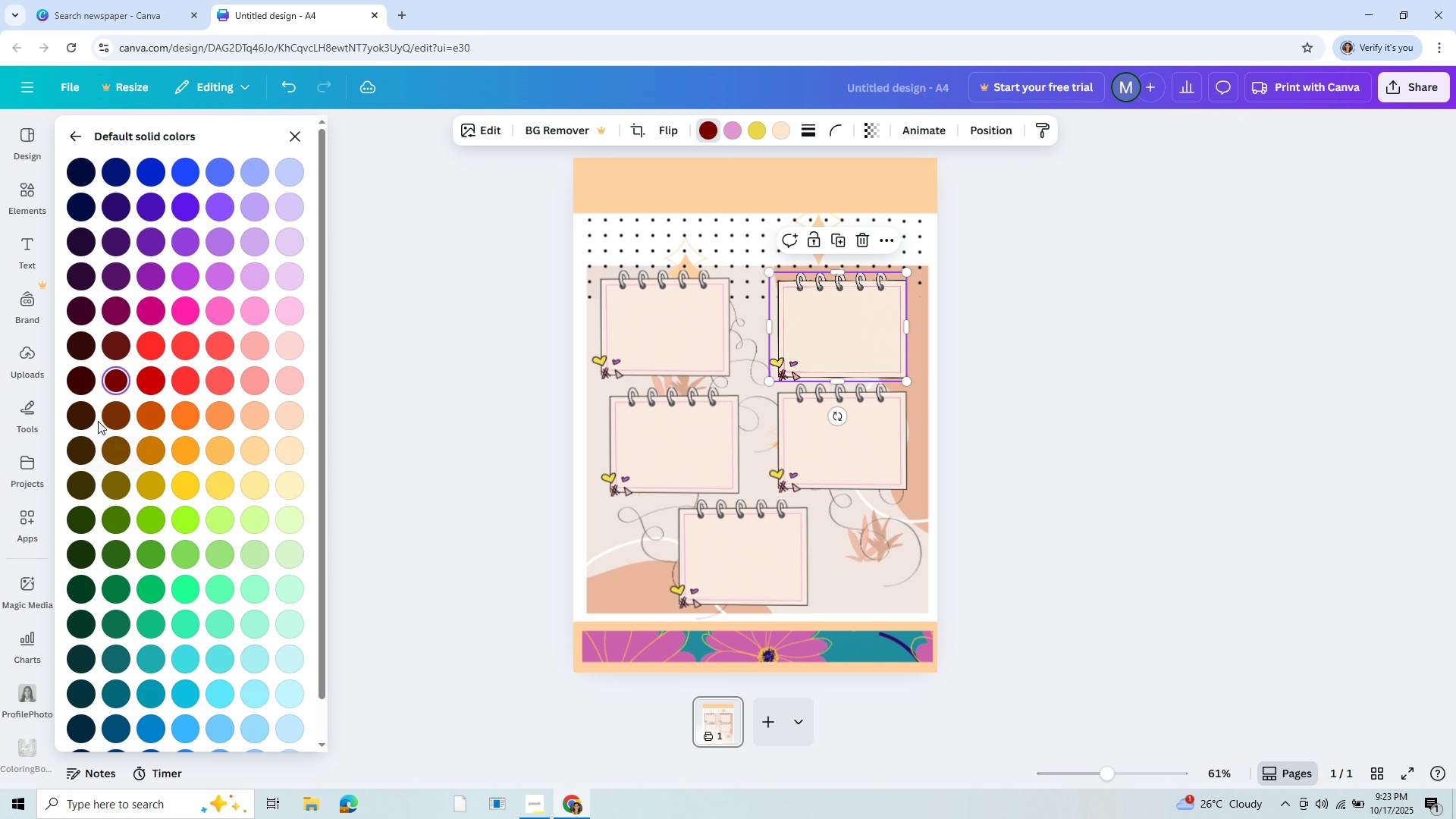 
left_click([90, 418])
 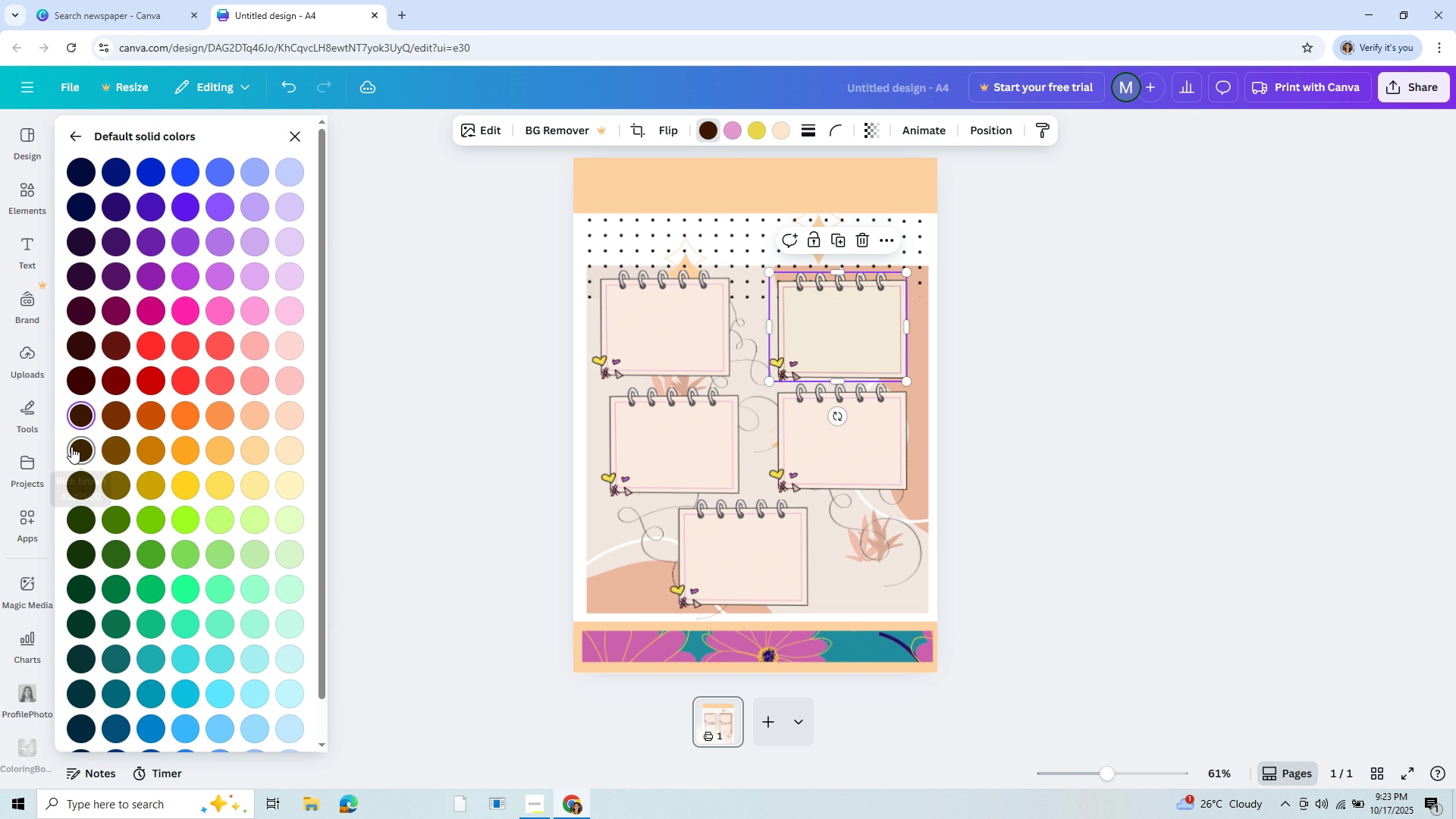 
left_click([71, 447])
 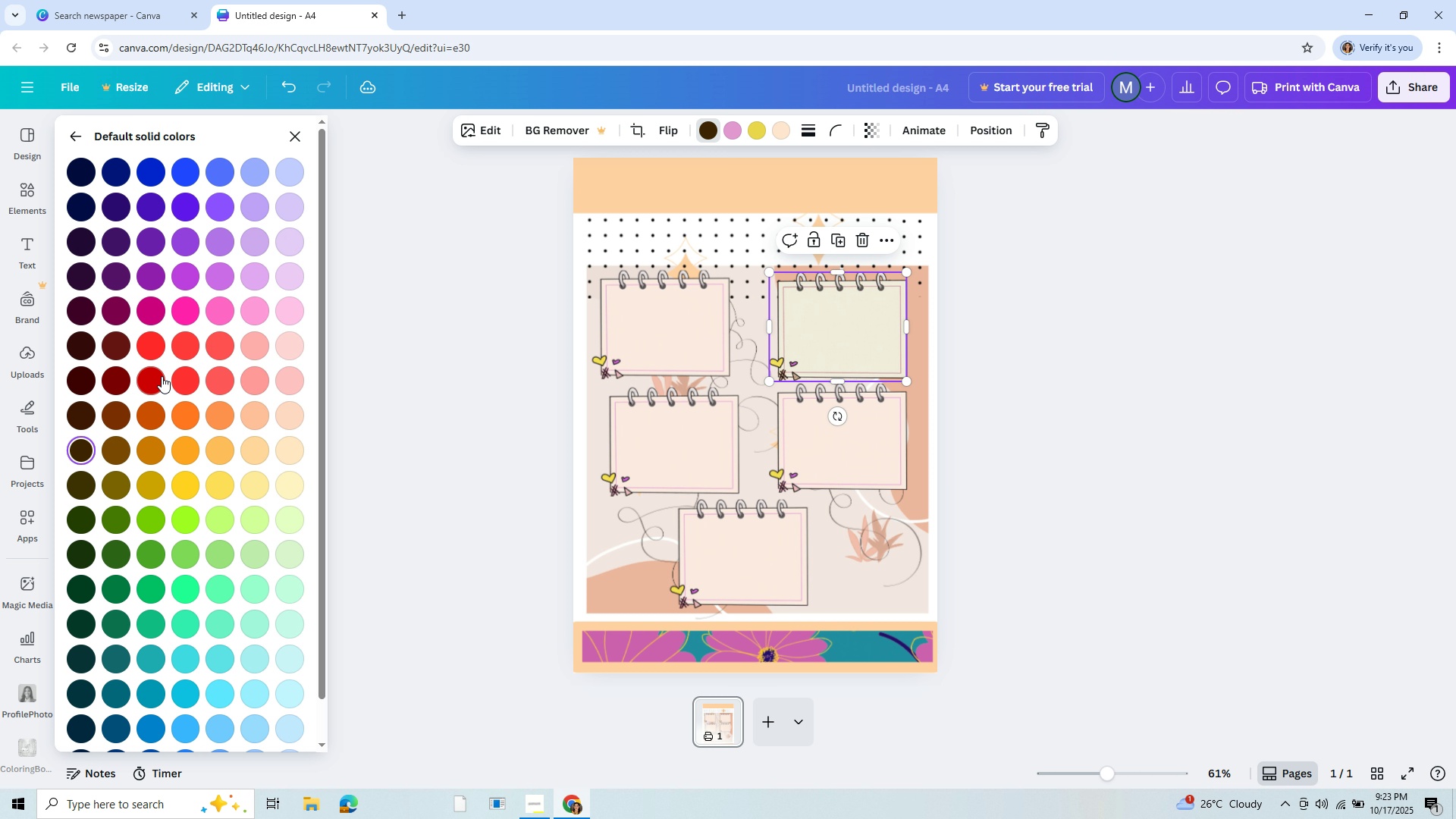 
wait(5.12)
 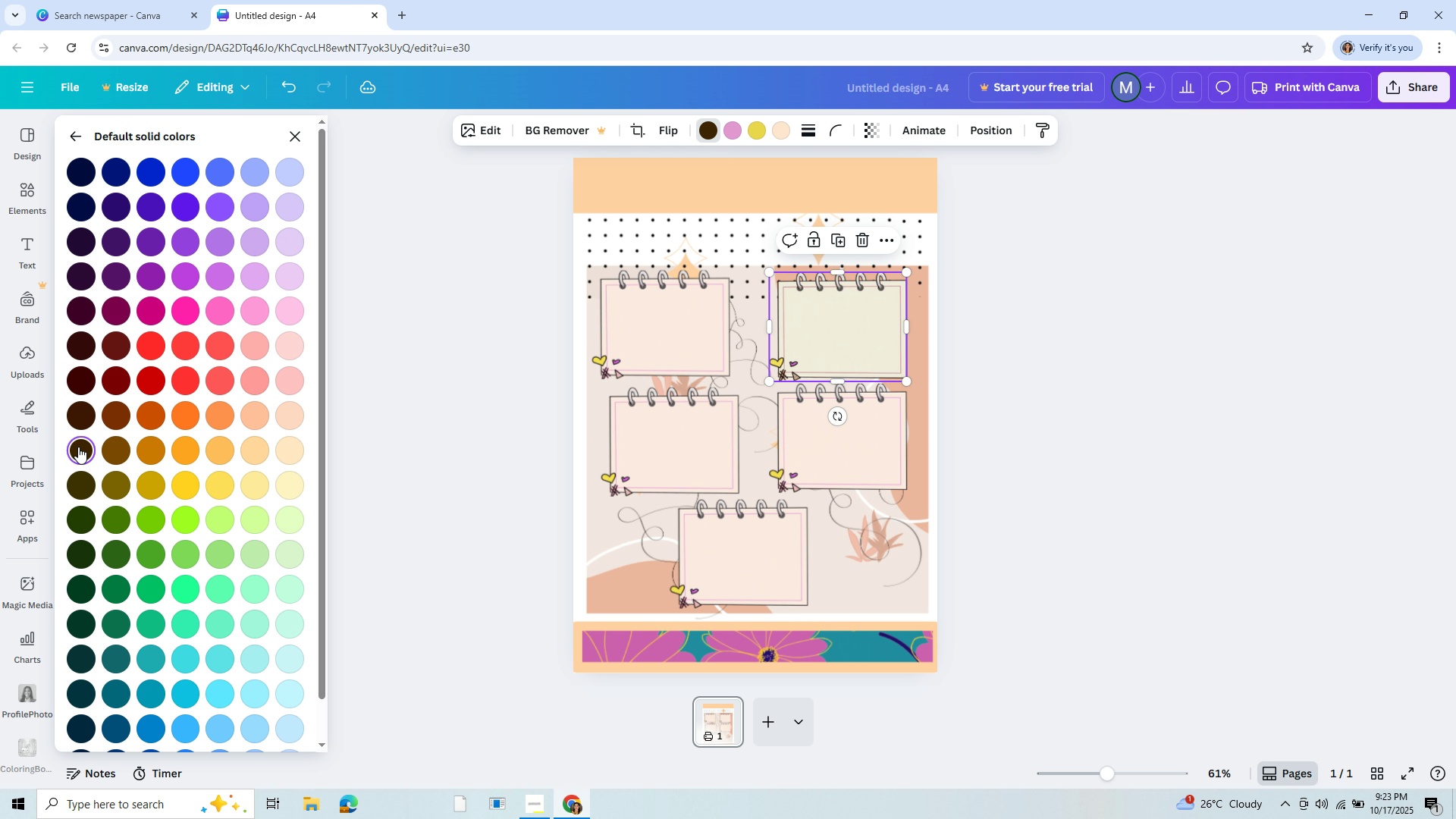 
left_click([111, 414])
 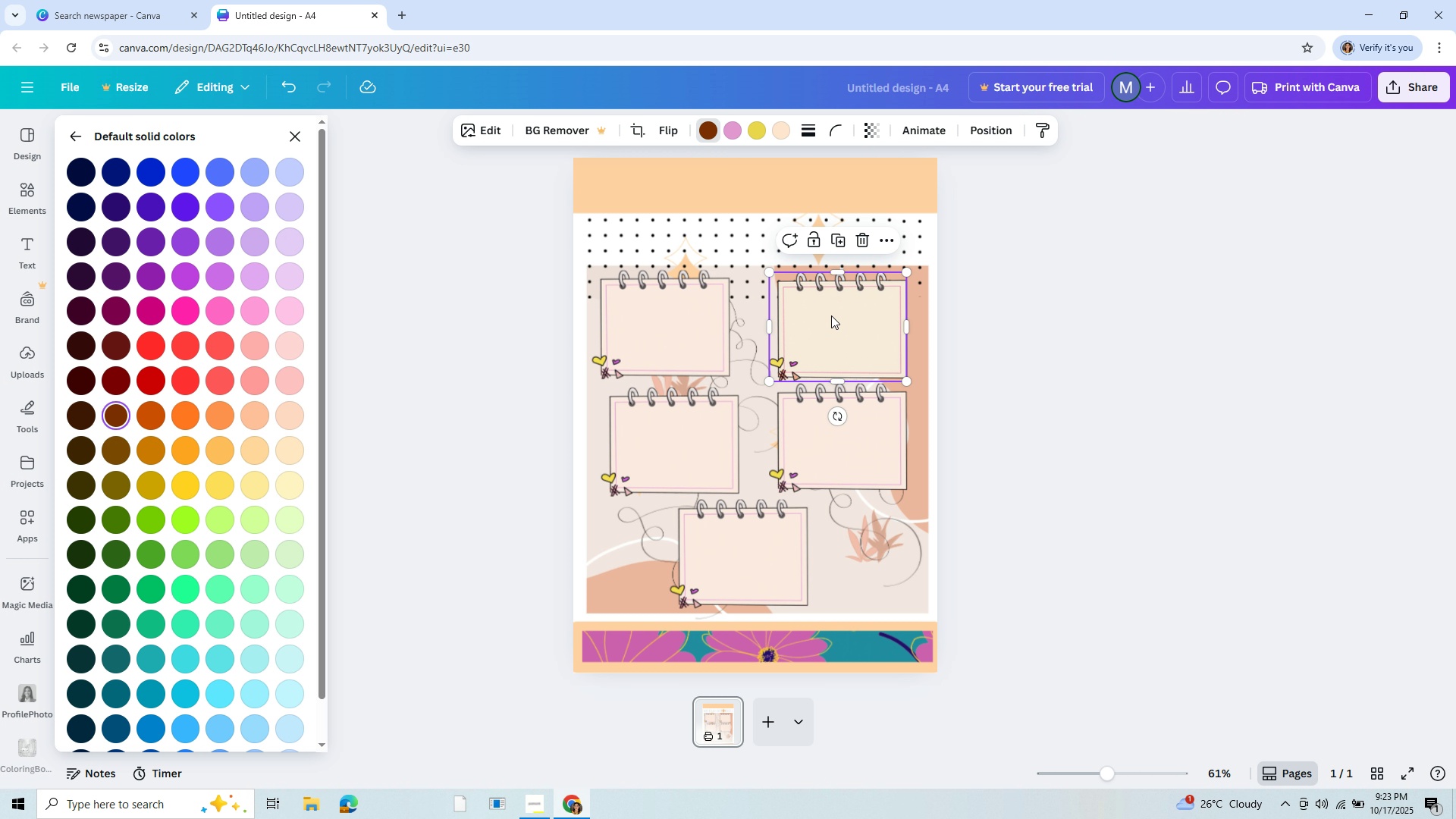 
left_click([831, 315])
 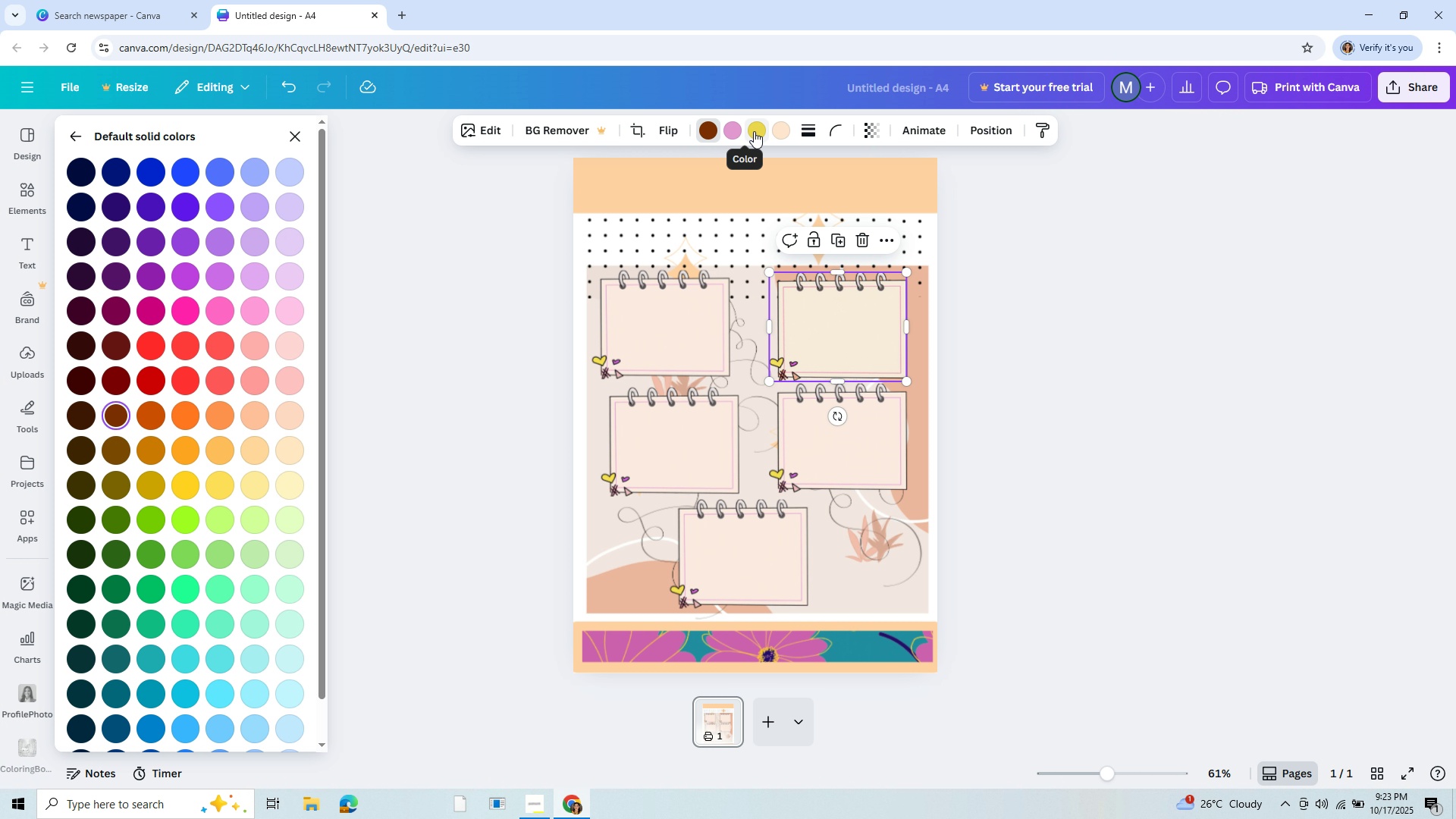 
left_click([754, 131])
 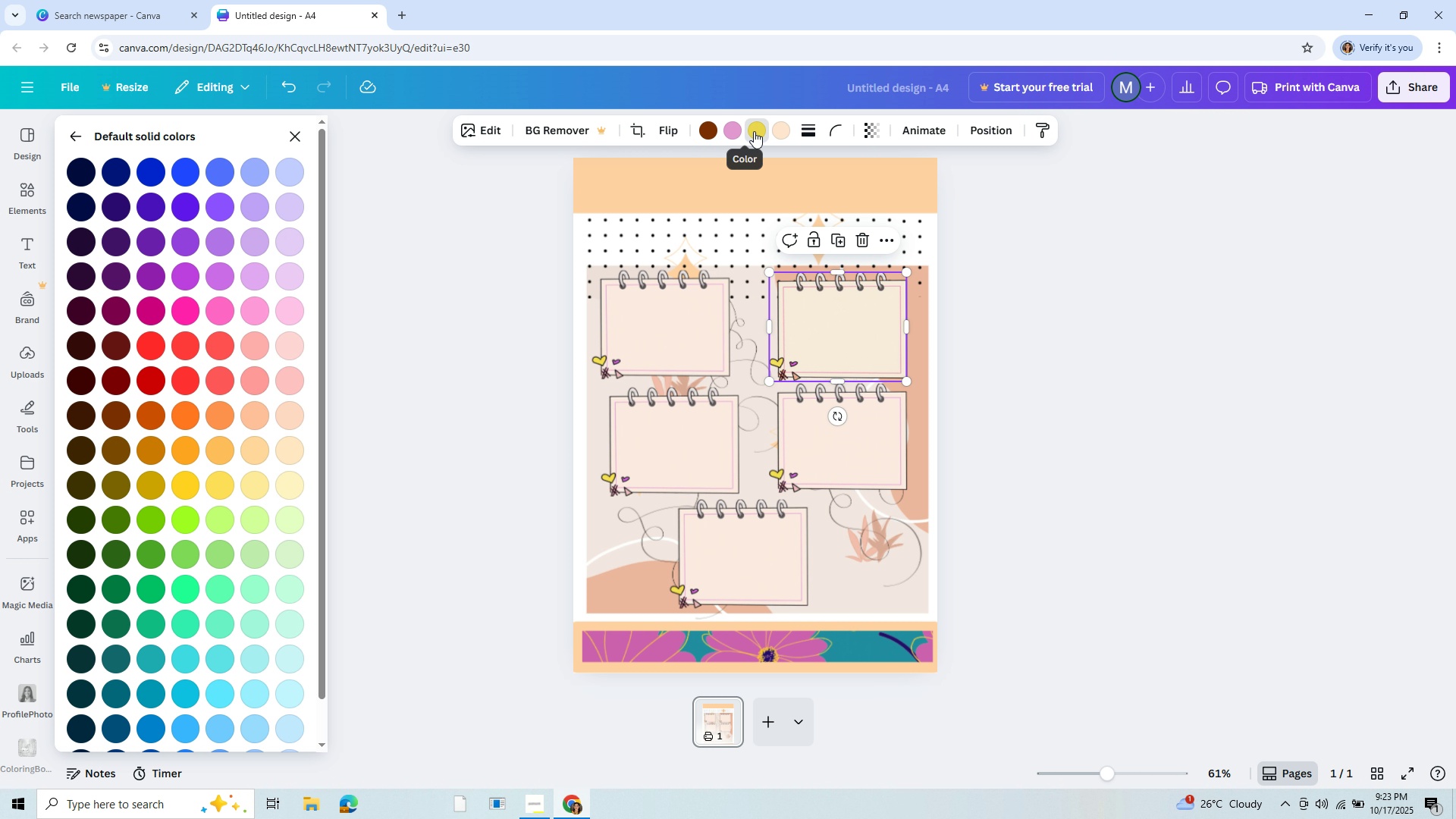 
left_click([754, 131])
 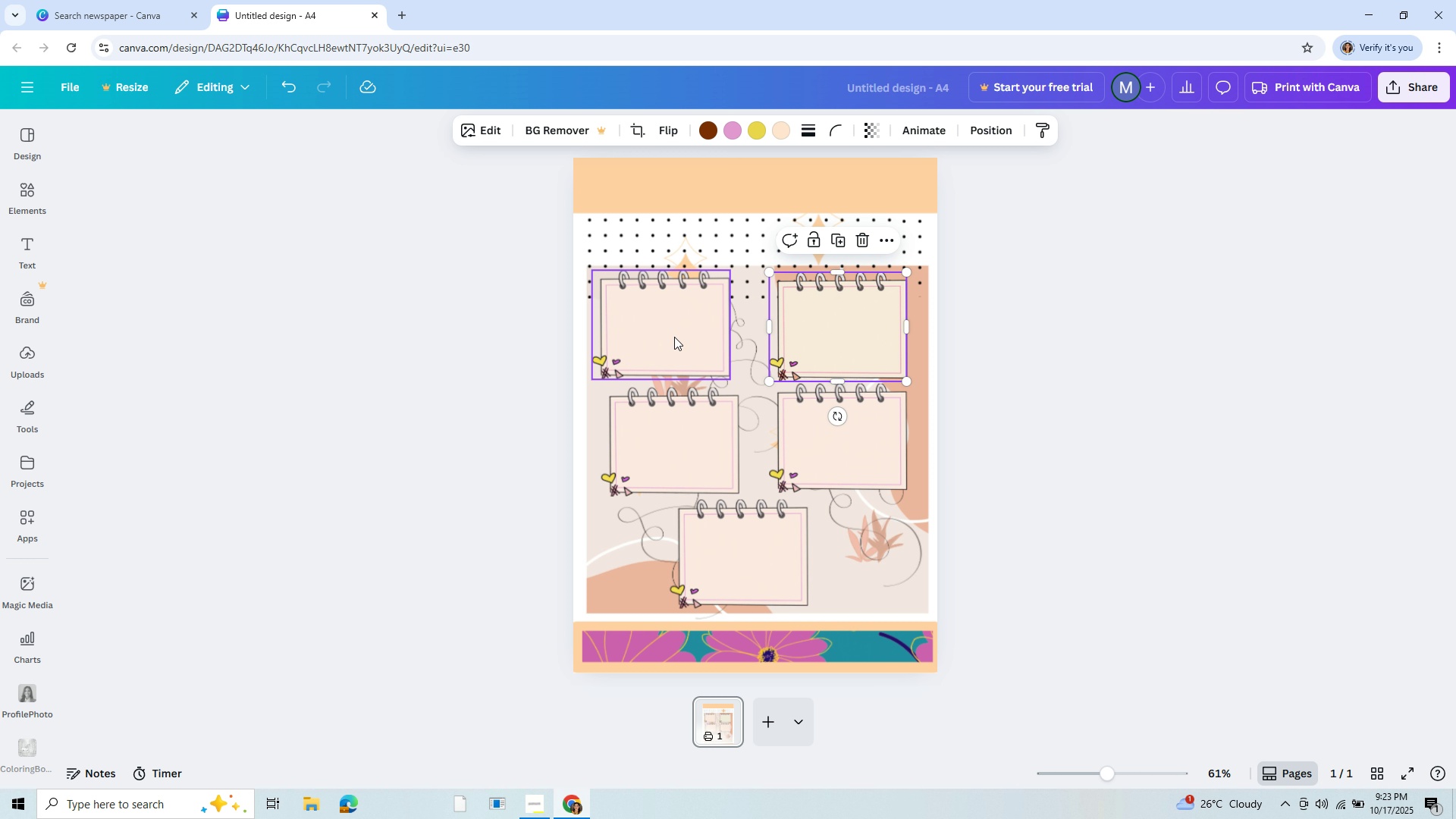 
left_click([674, 337])
 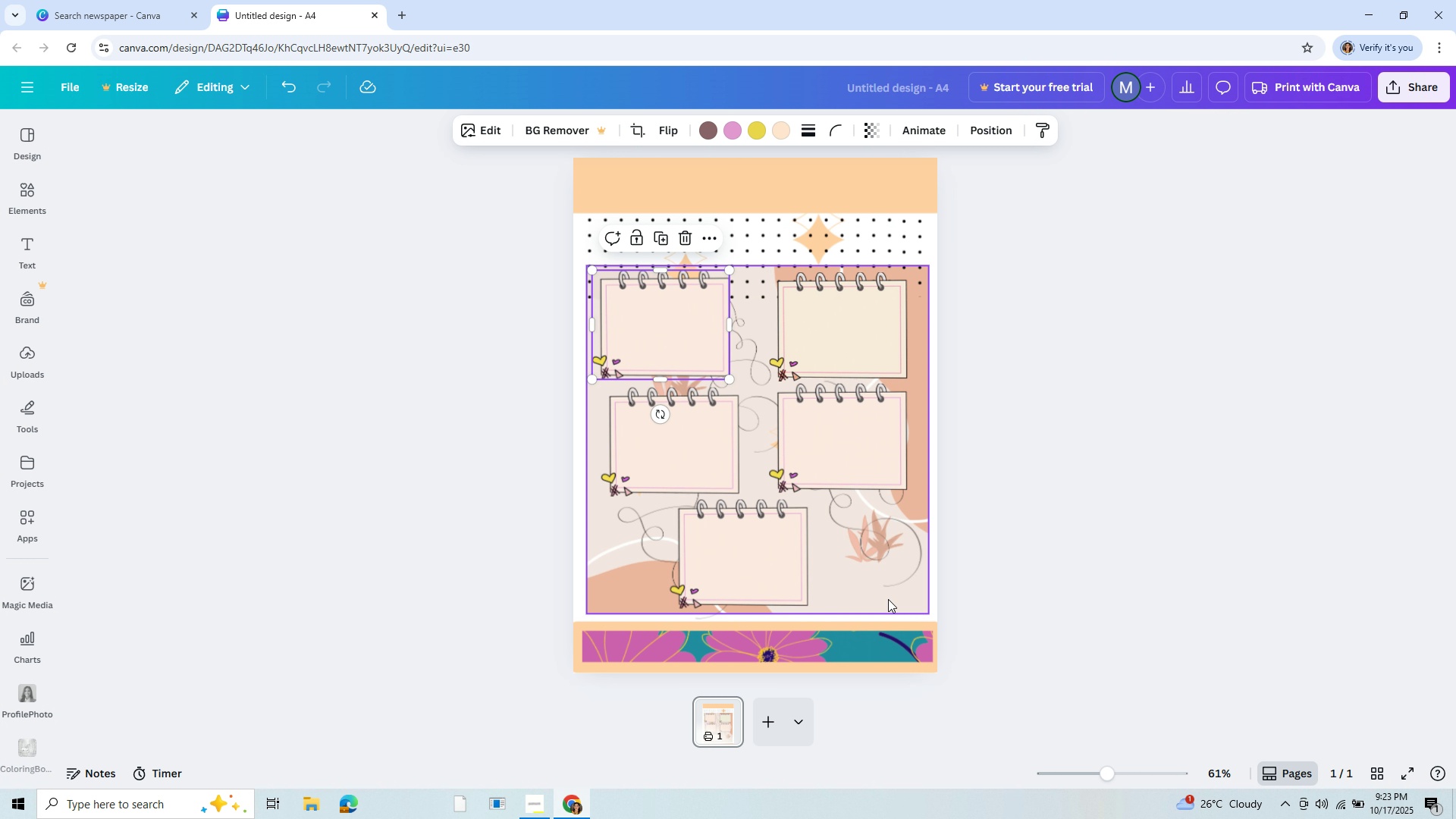 
left_click([871, 582])
 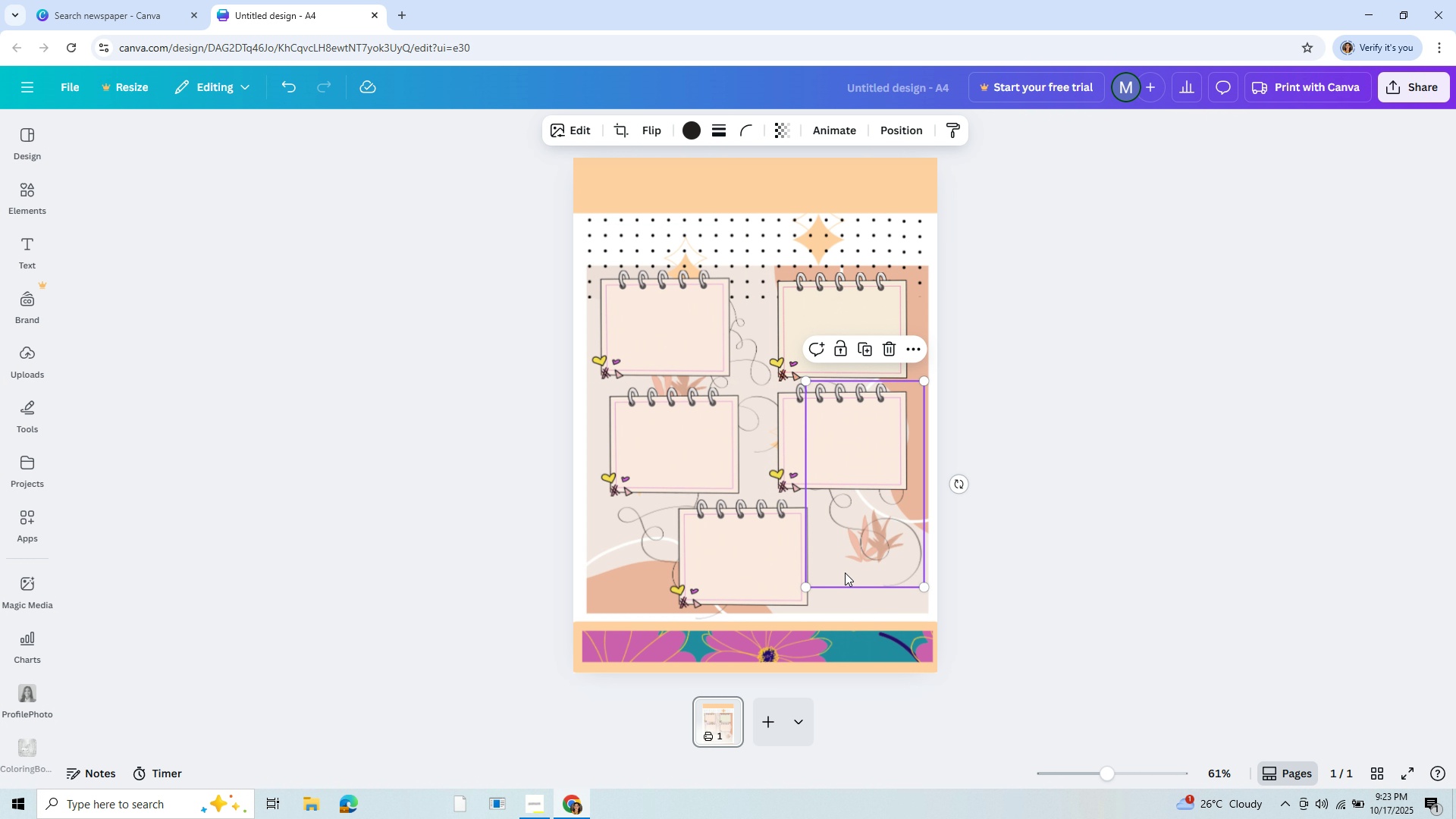 
wait(8.42)
 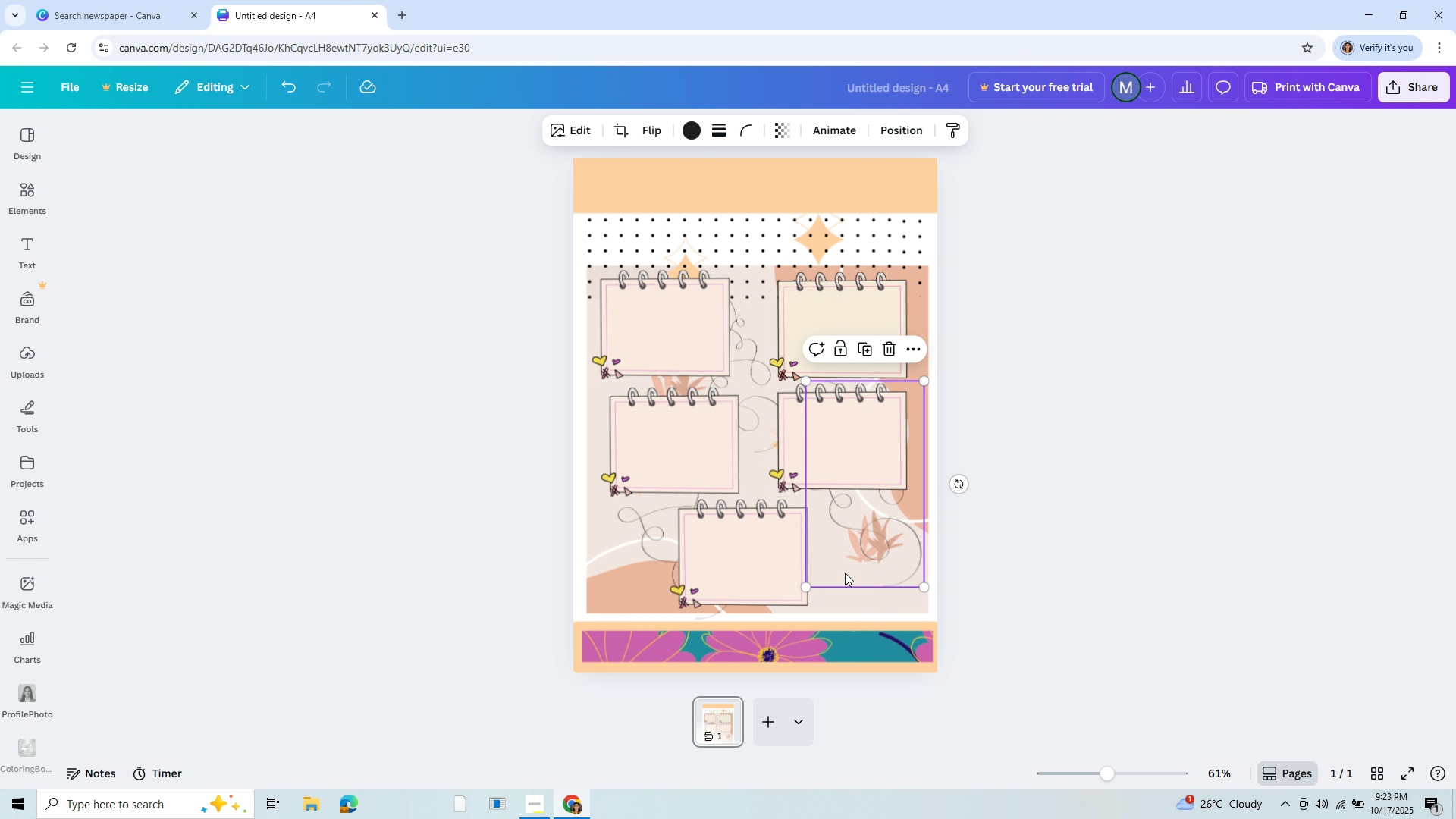 
left_click([343, 363])
 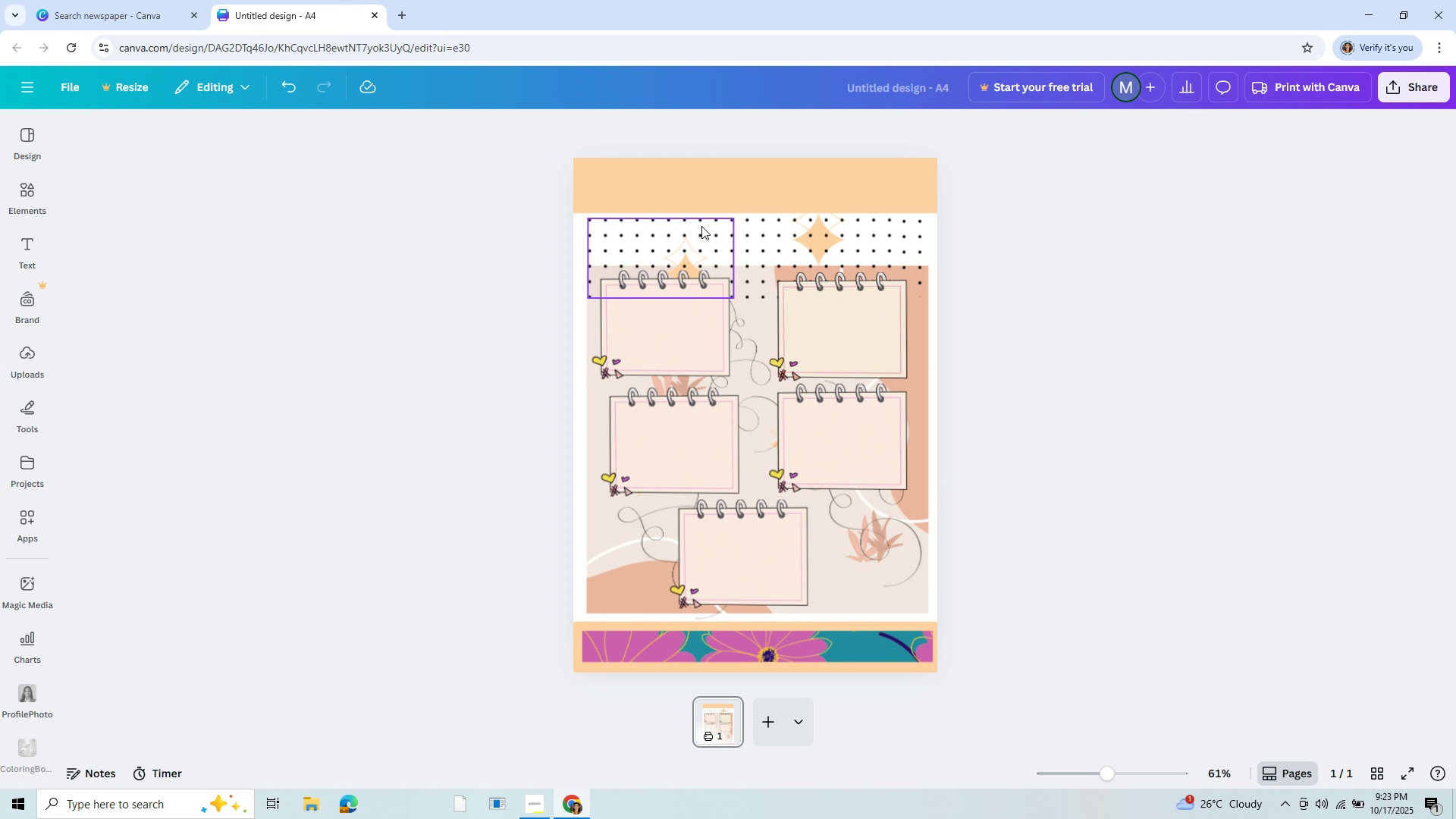 
left_click([701, 226])
 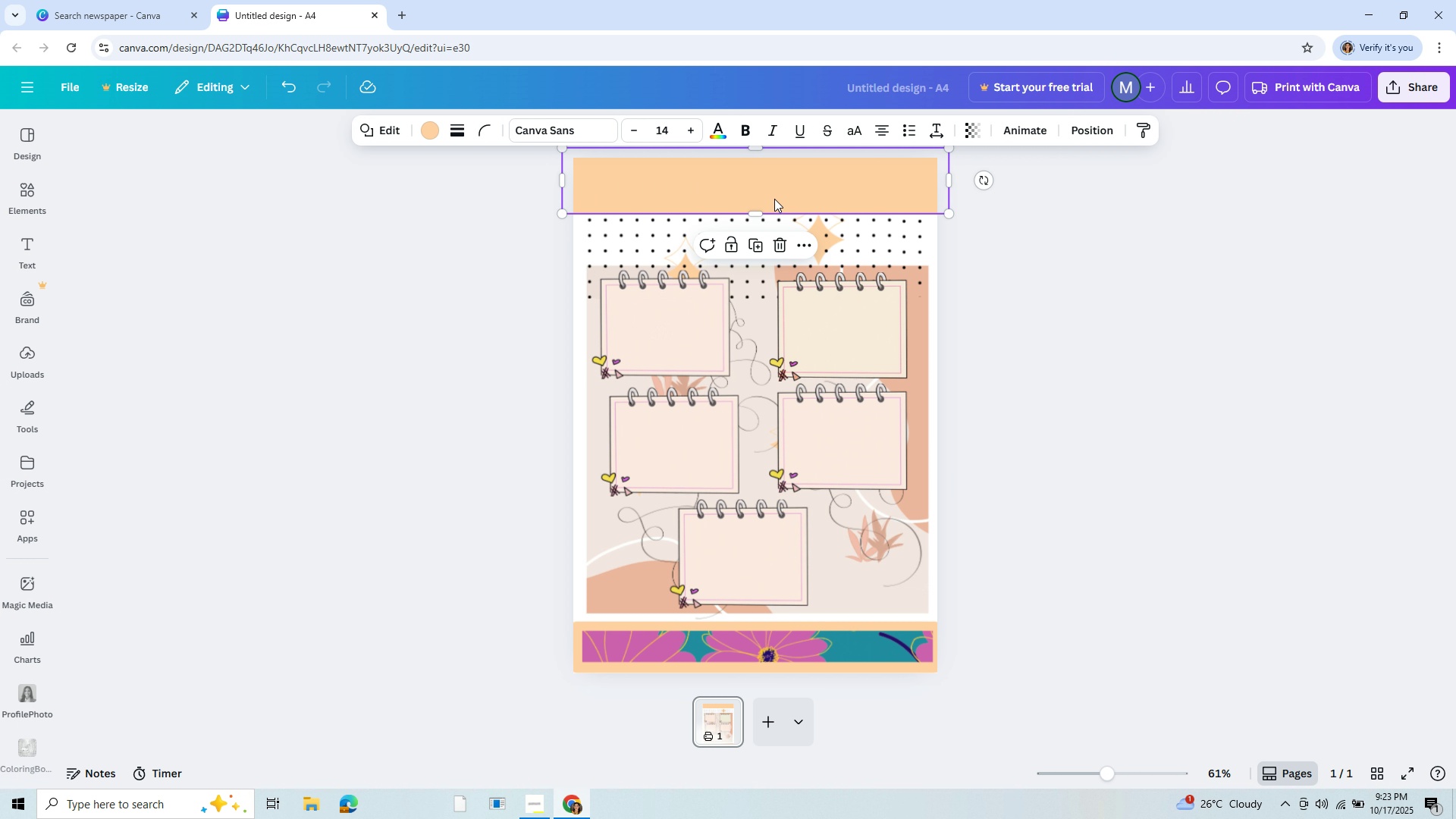 
left_click([774, 199])
 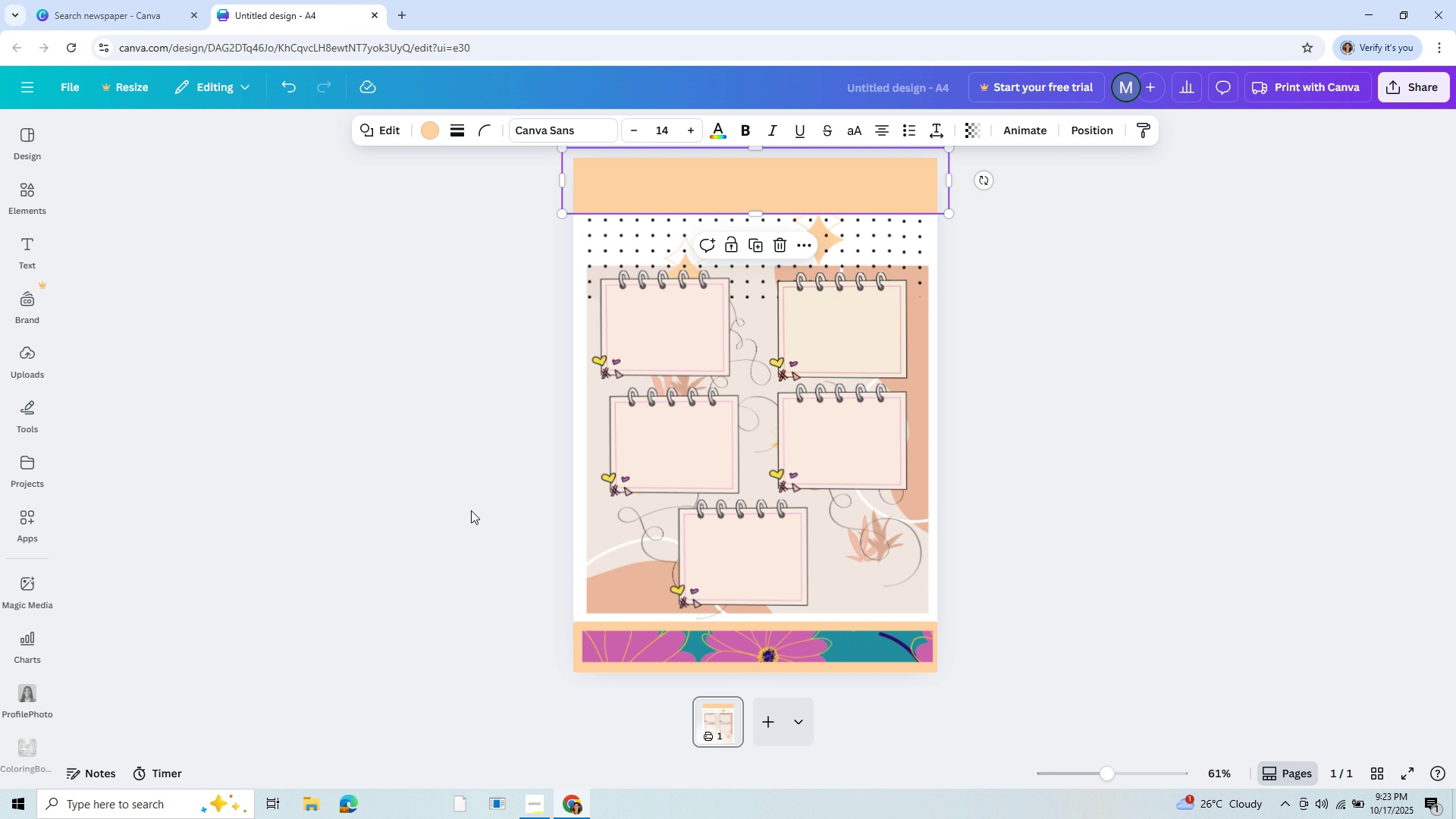 
mouse_move([42, 238])
 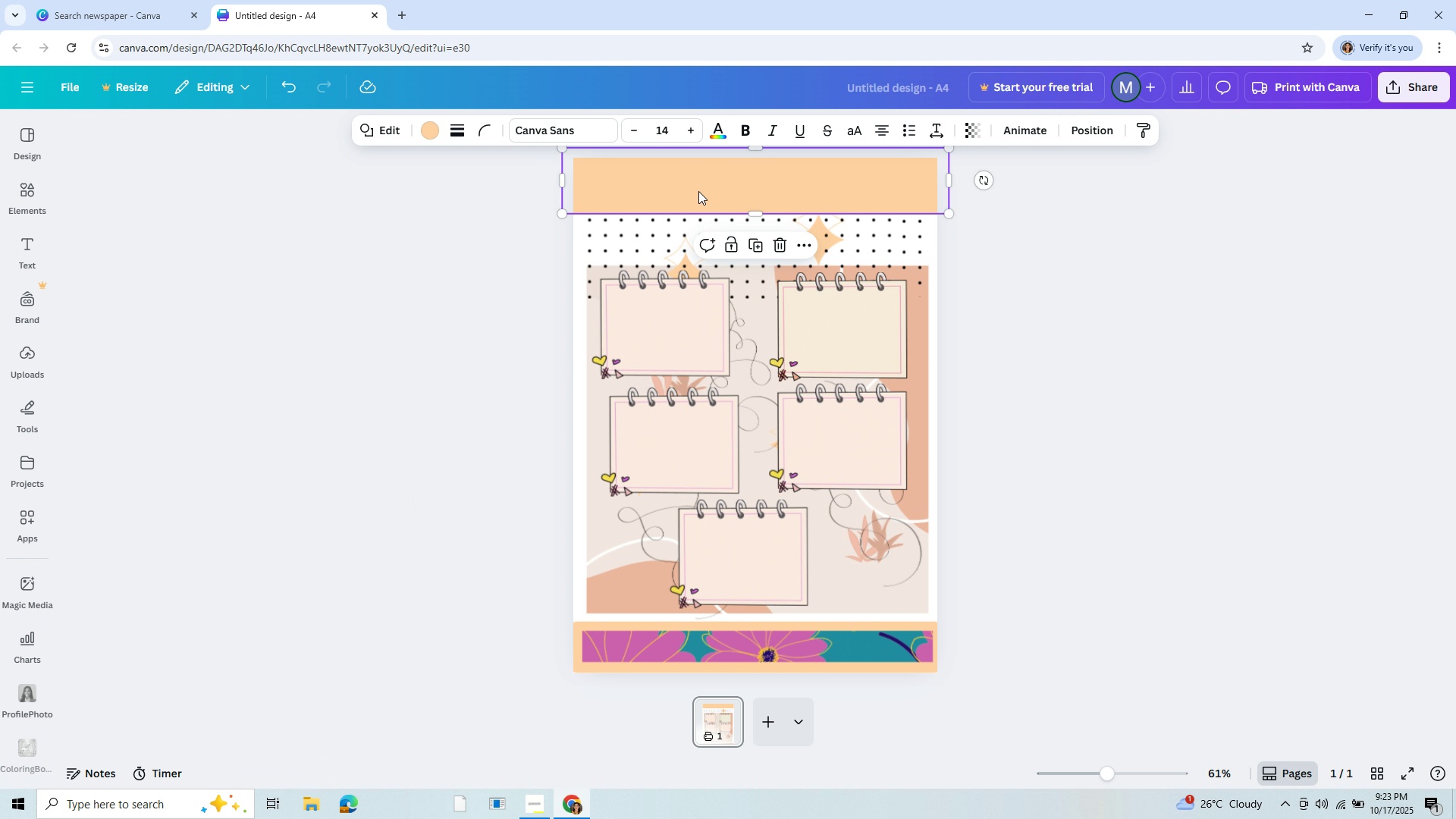 
wait(8.74)
 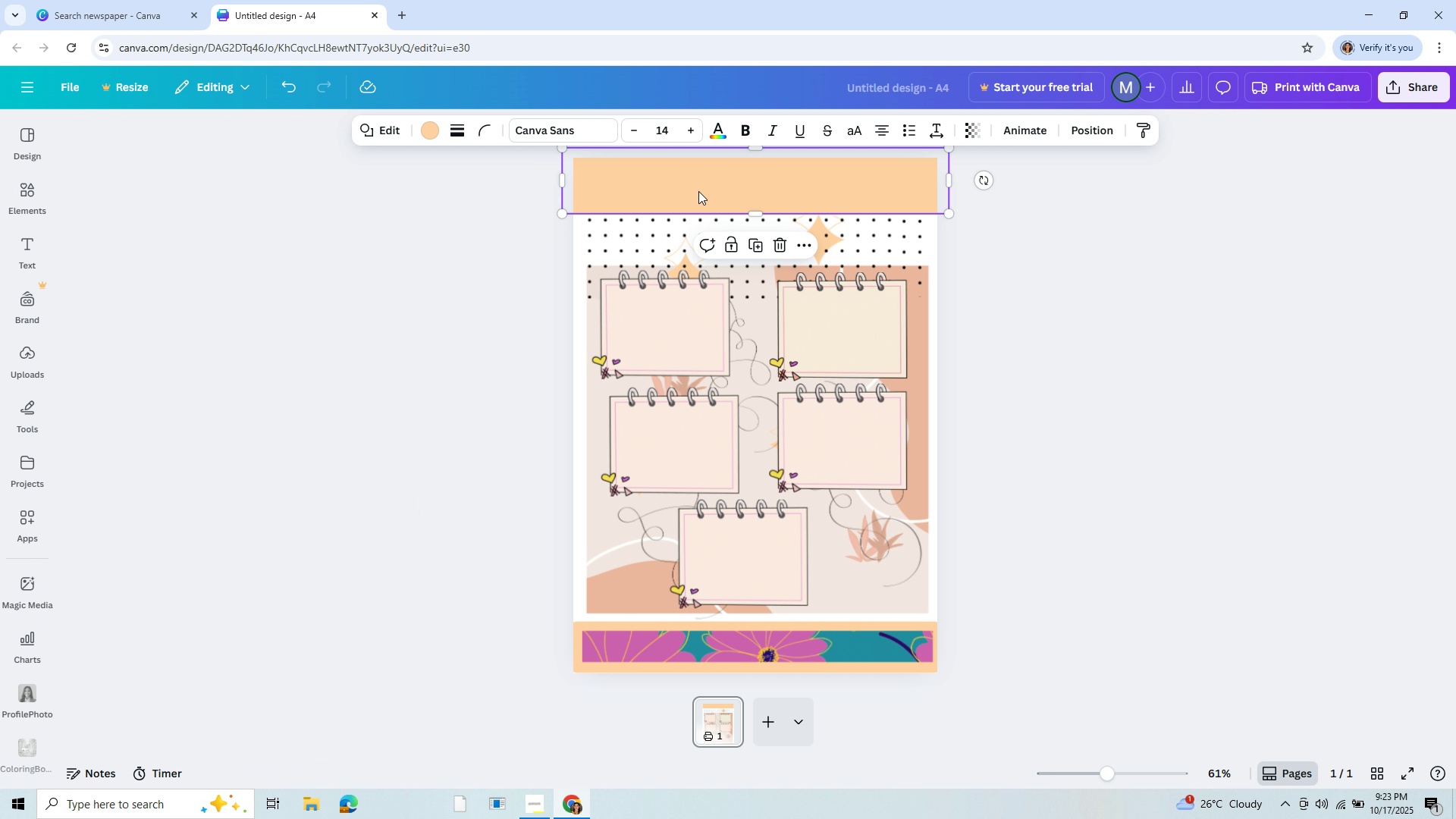 
scroll: coordinate [192, 515], scroll_direction: down, amount: 14.0
 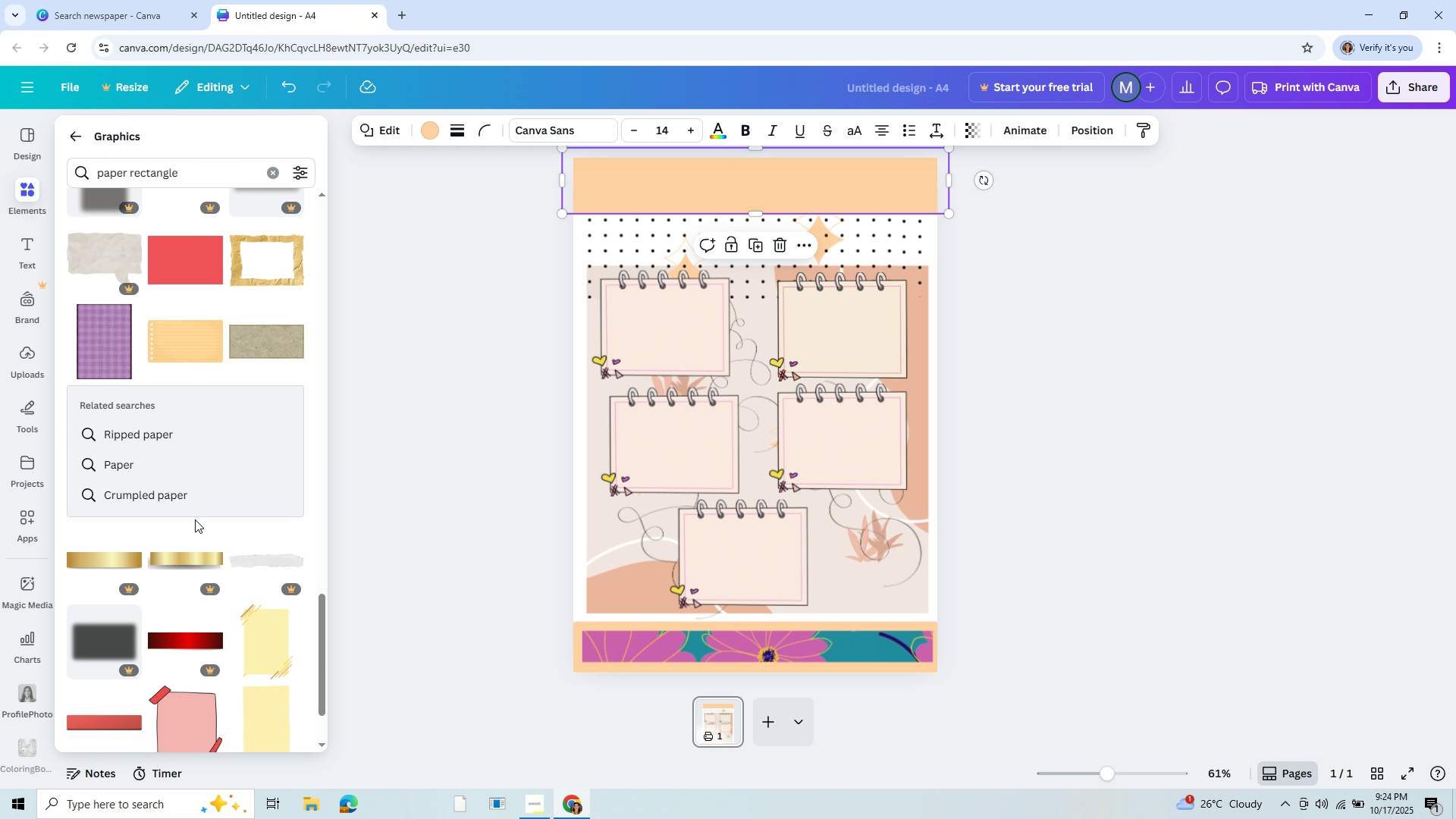 
scroll: coordinate [234, 466], scroll_direction: down, amount: 15.0
 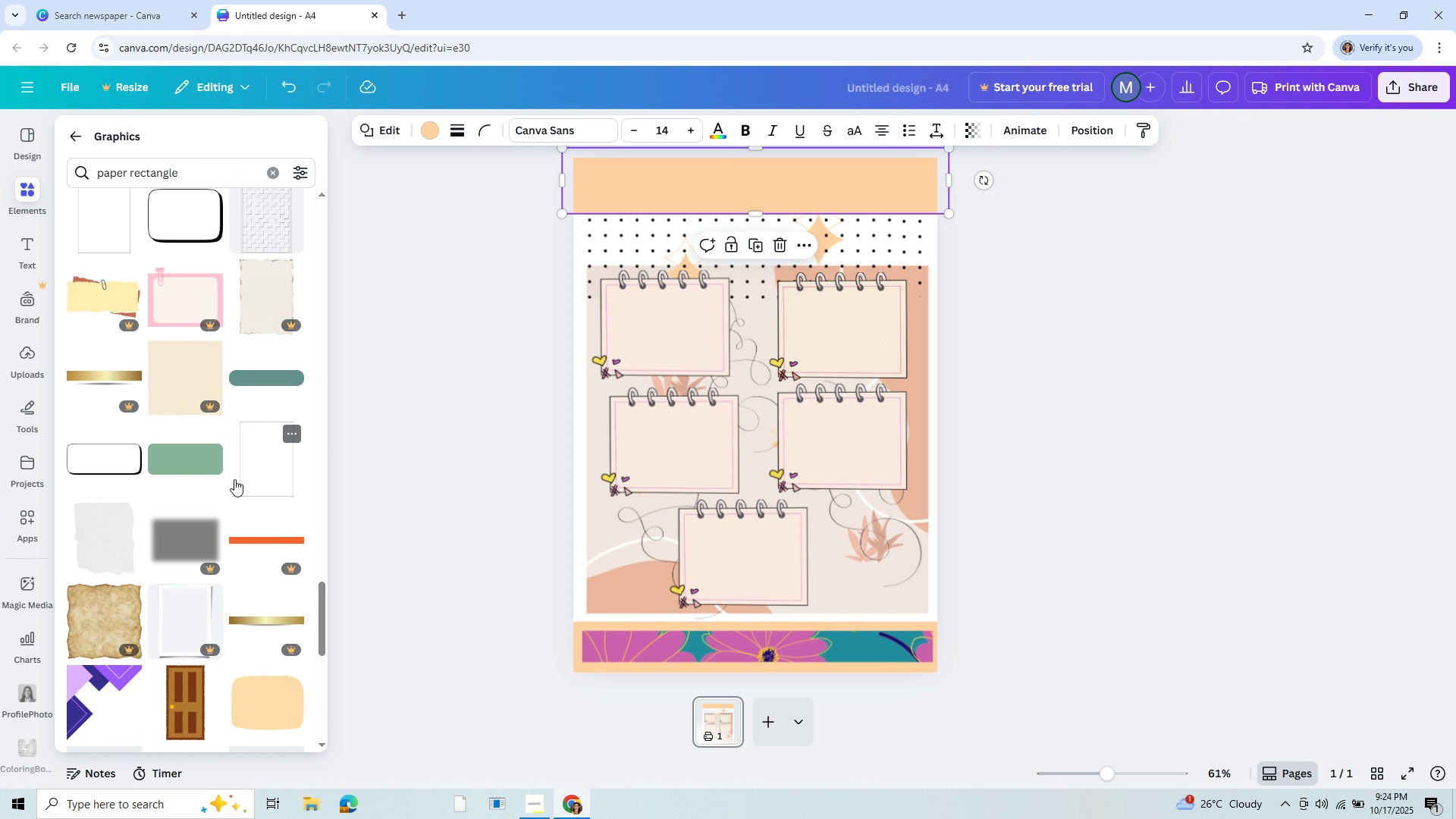 
scroll: coordinate [238, 487], scroll_direction: down, amount: 3.0
 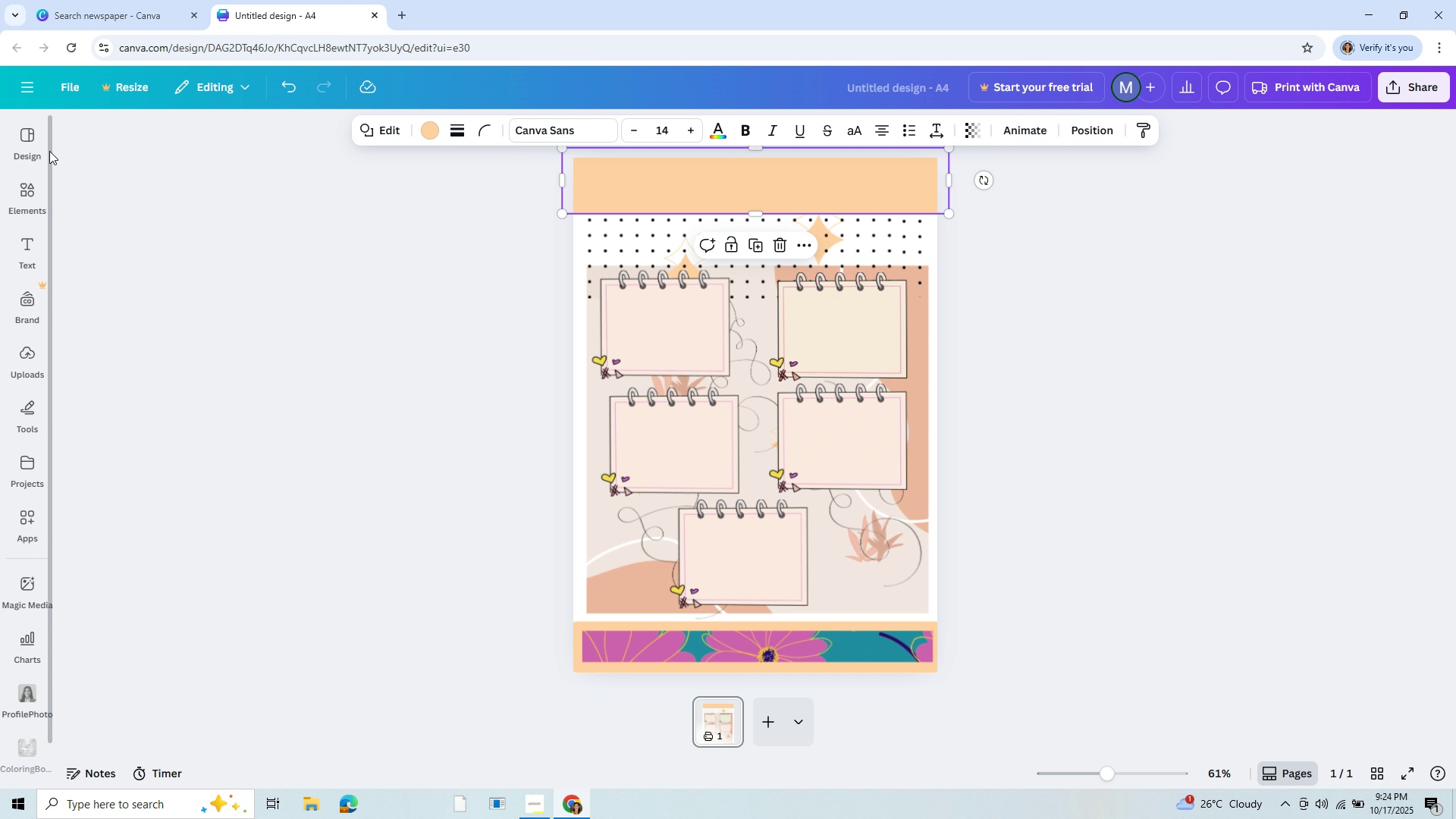 
mouse_move([29, 186])
 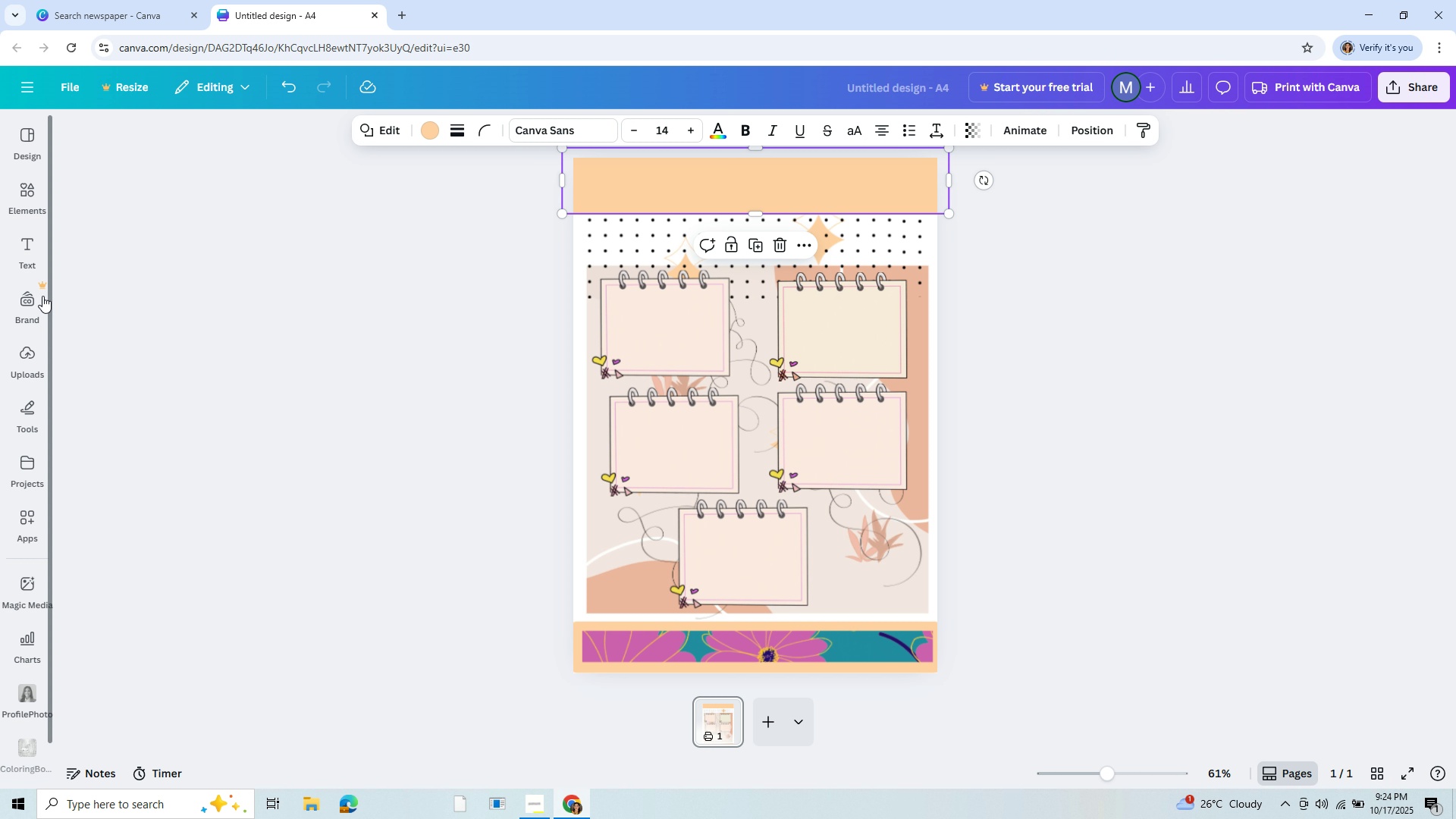 
wait(6.71)
 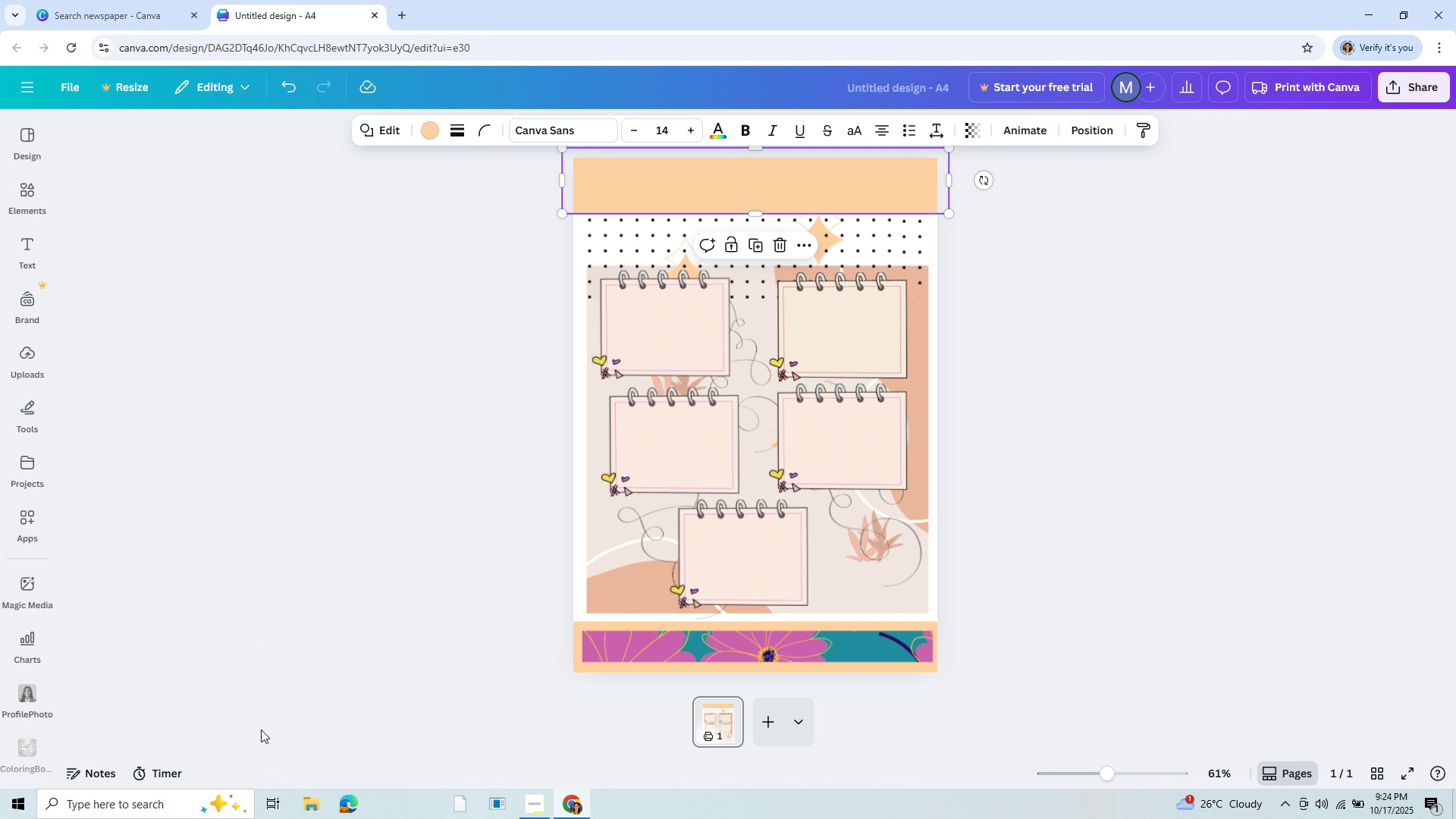 
left_click([32, 196])
 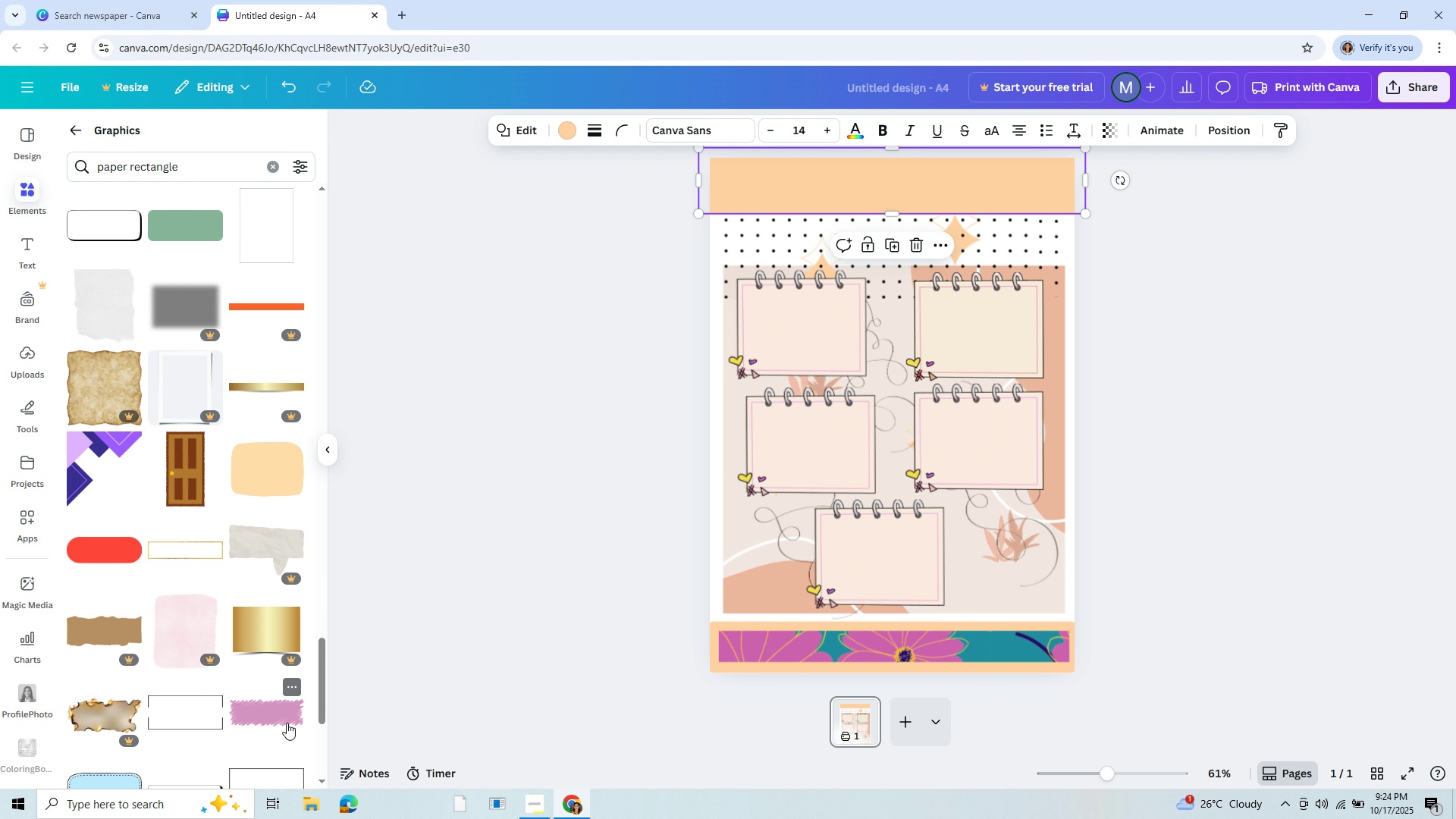 
left_click([287, 725])
 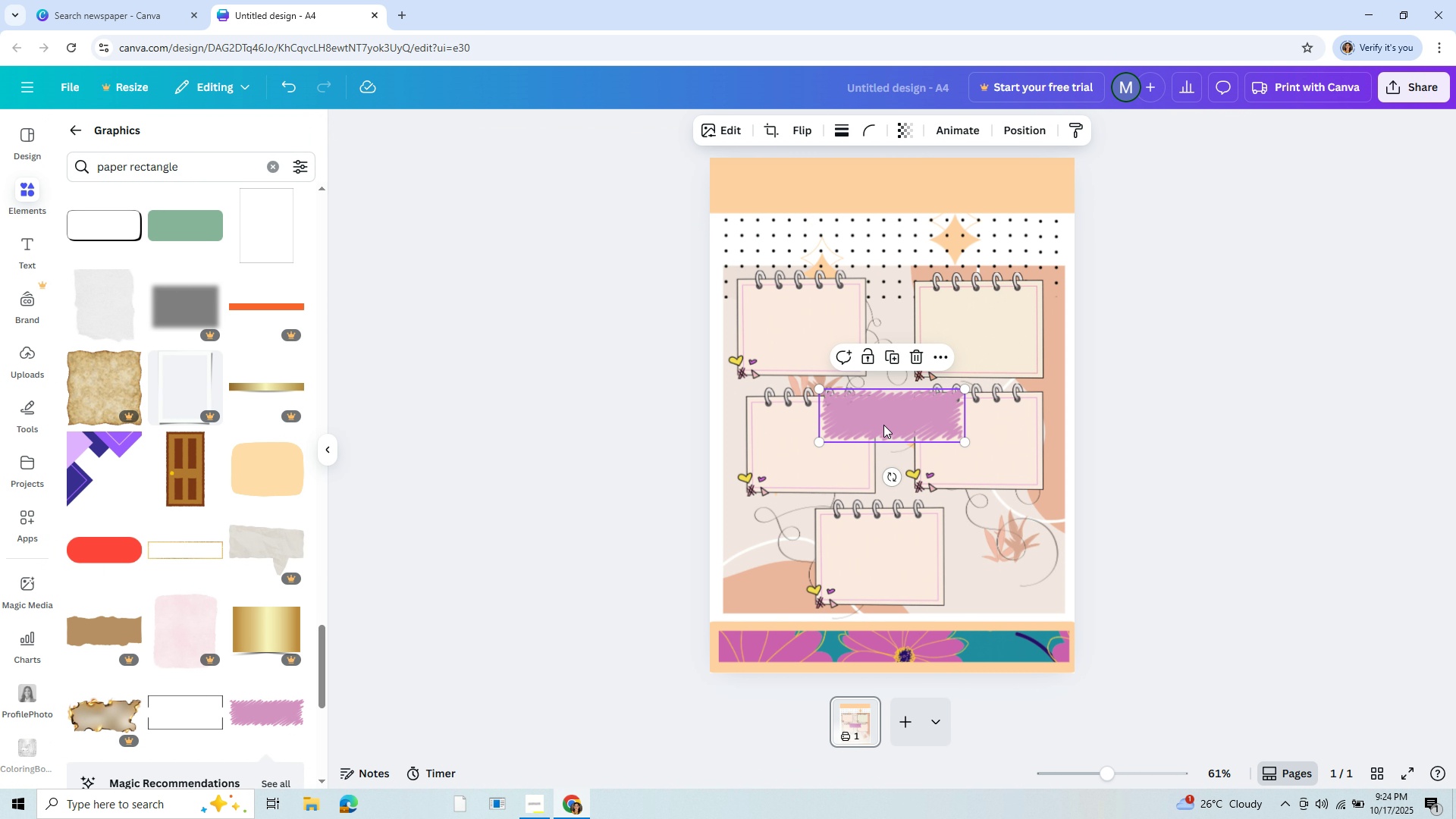 
left_click_drag(start_coordinate=[886, 420], to_coordinate=[802, 192])
 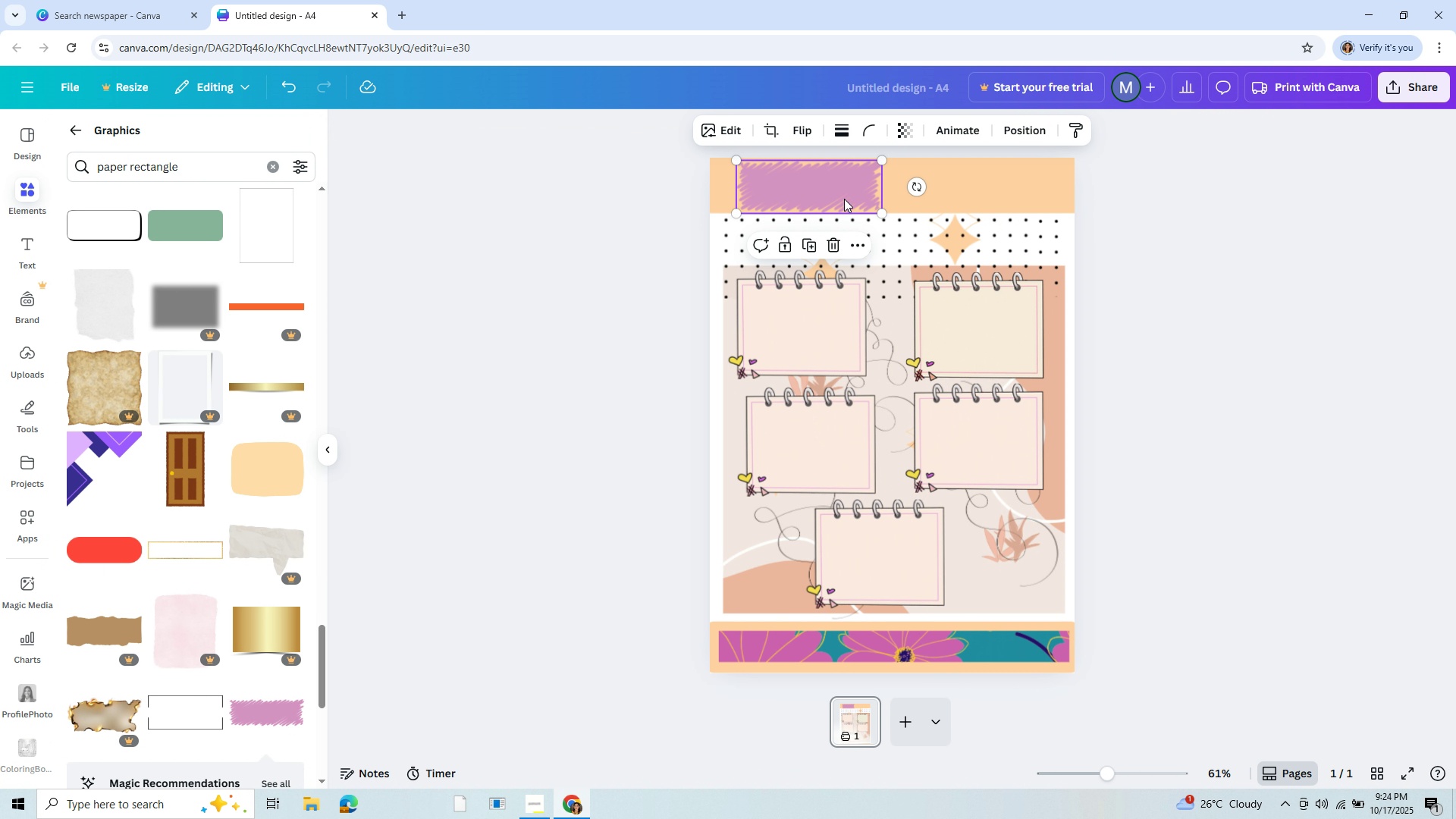 
key(Control+C)
 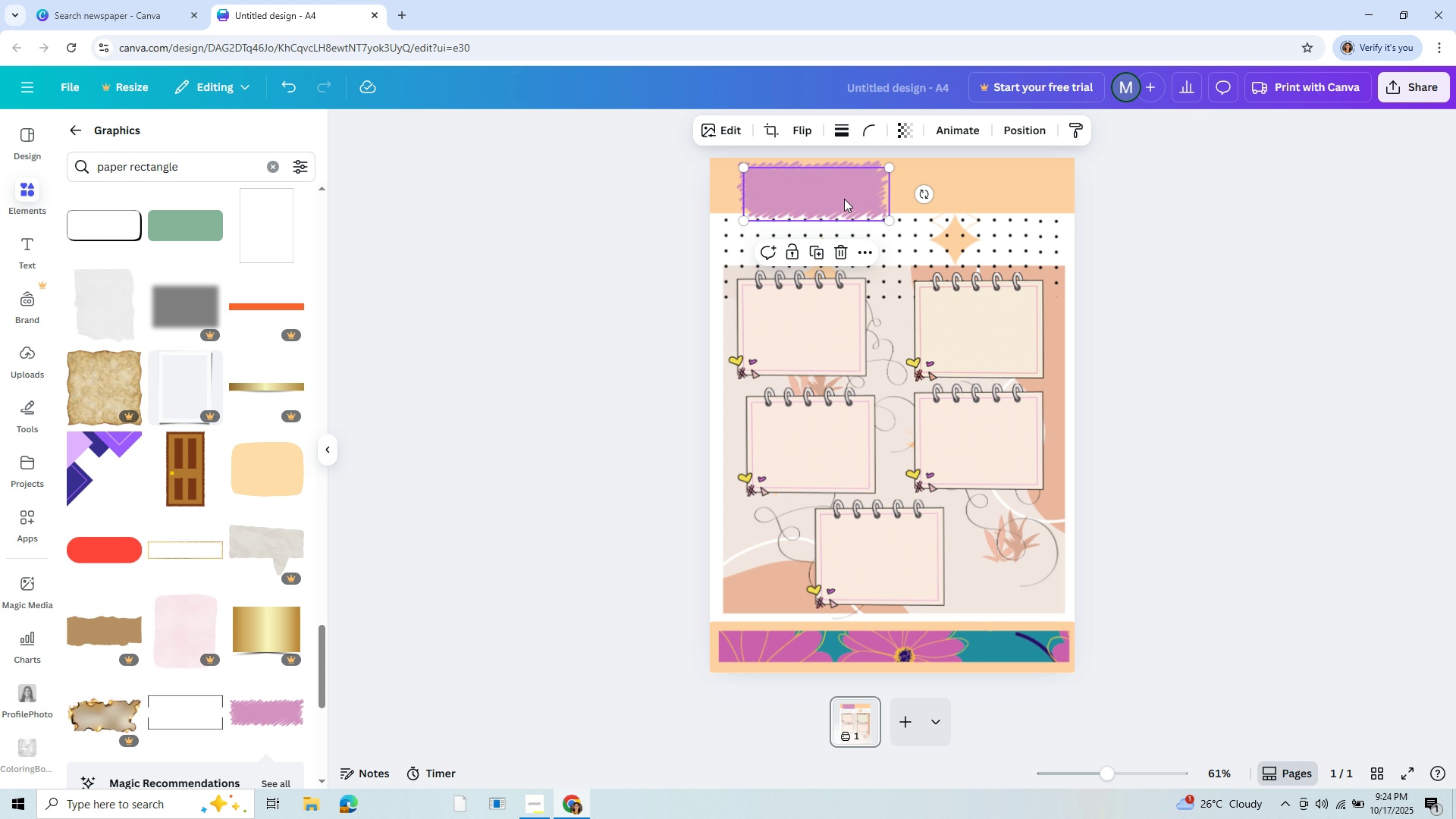 
key(Control+V)
 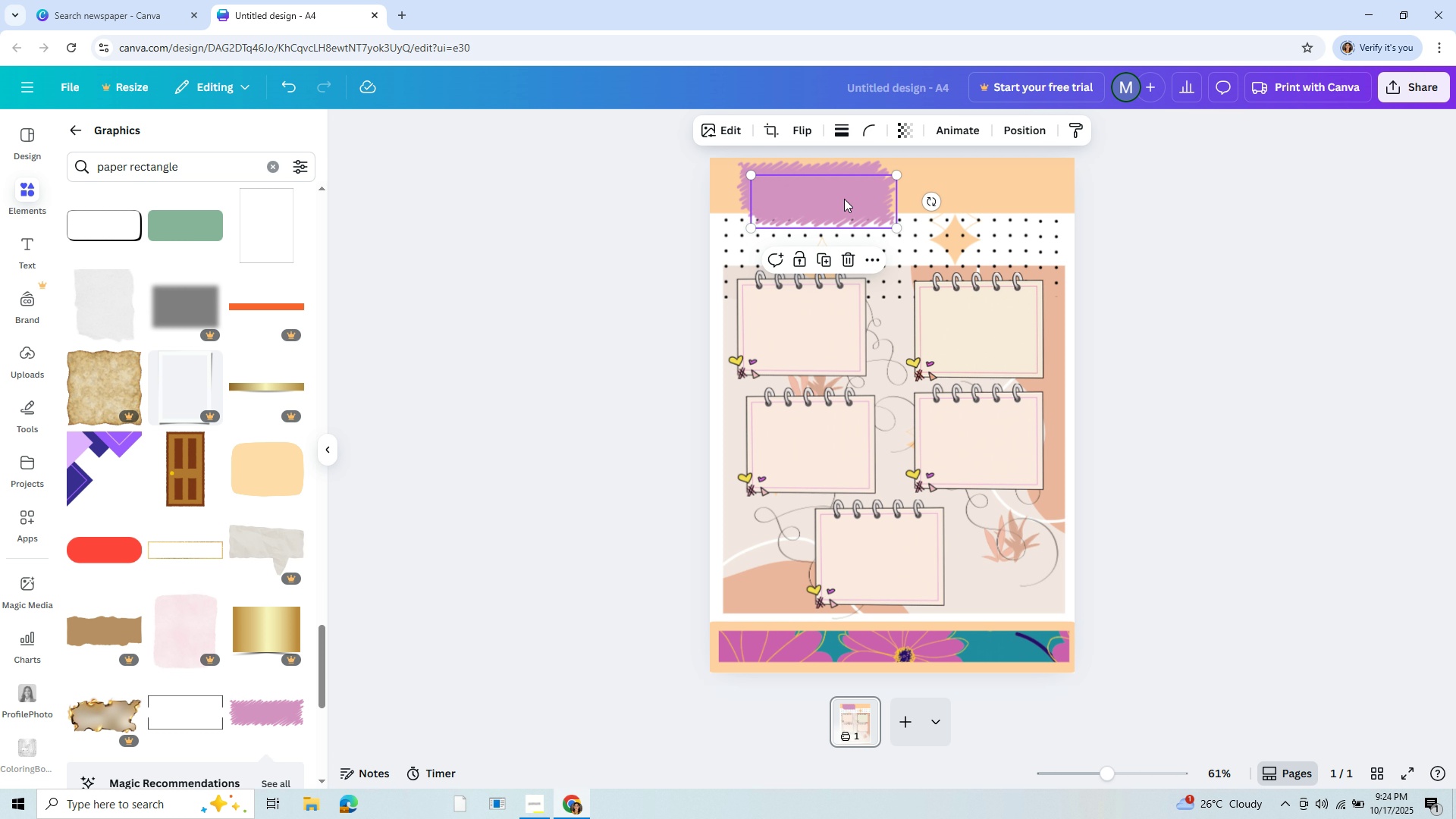 
key(Control+V)
 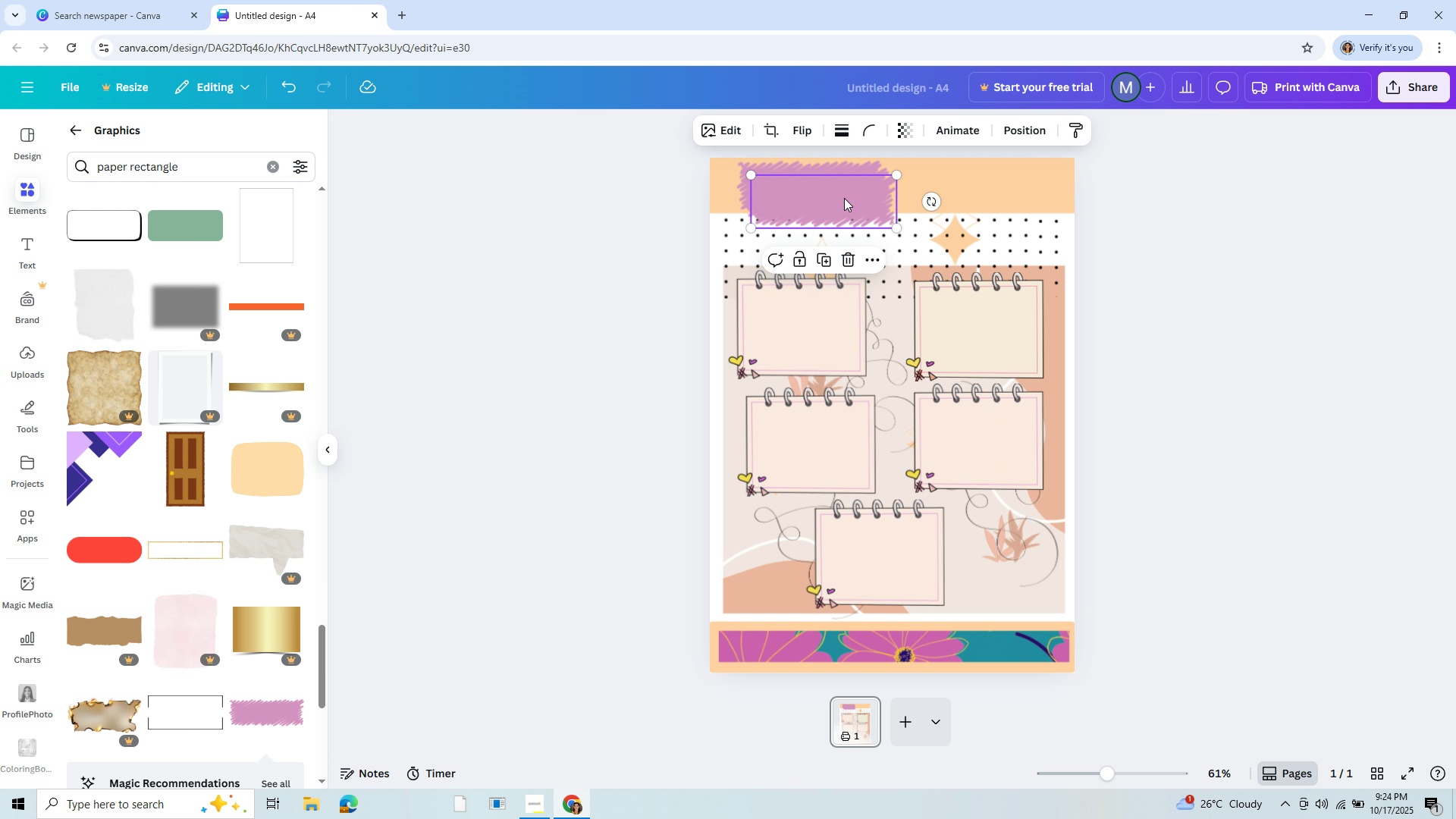 
left_click_drag(start_coordinate=[844, 199], to_coordinate=[955, 188])
 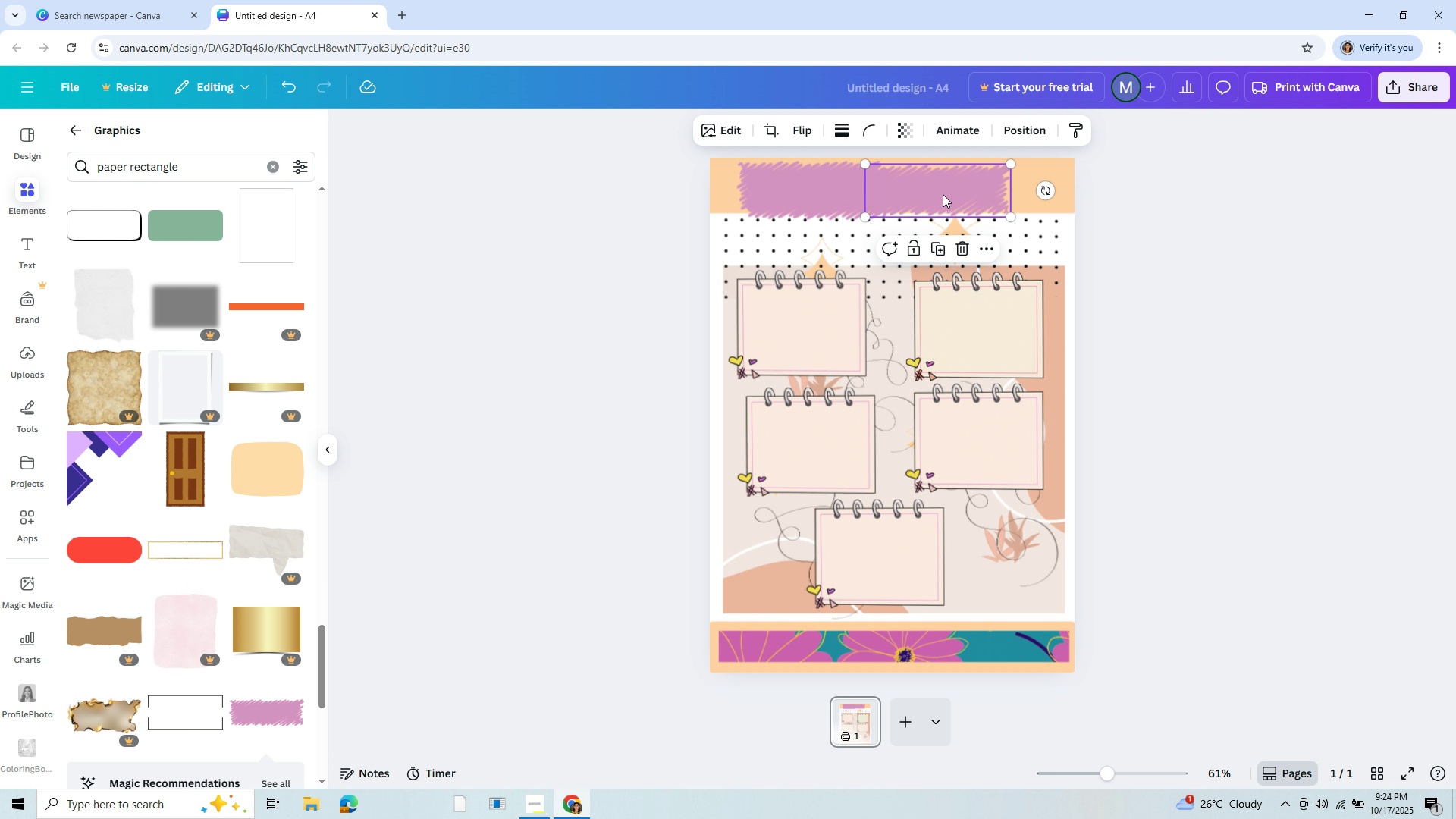 
left_click_drag(start_coordinate=[933, 196], to_coordinate=[972, 194])
 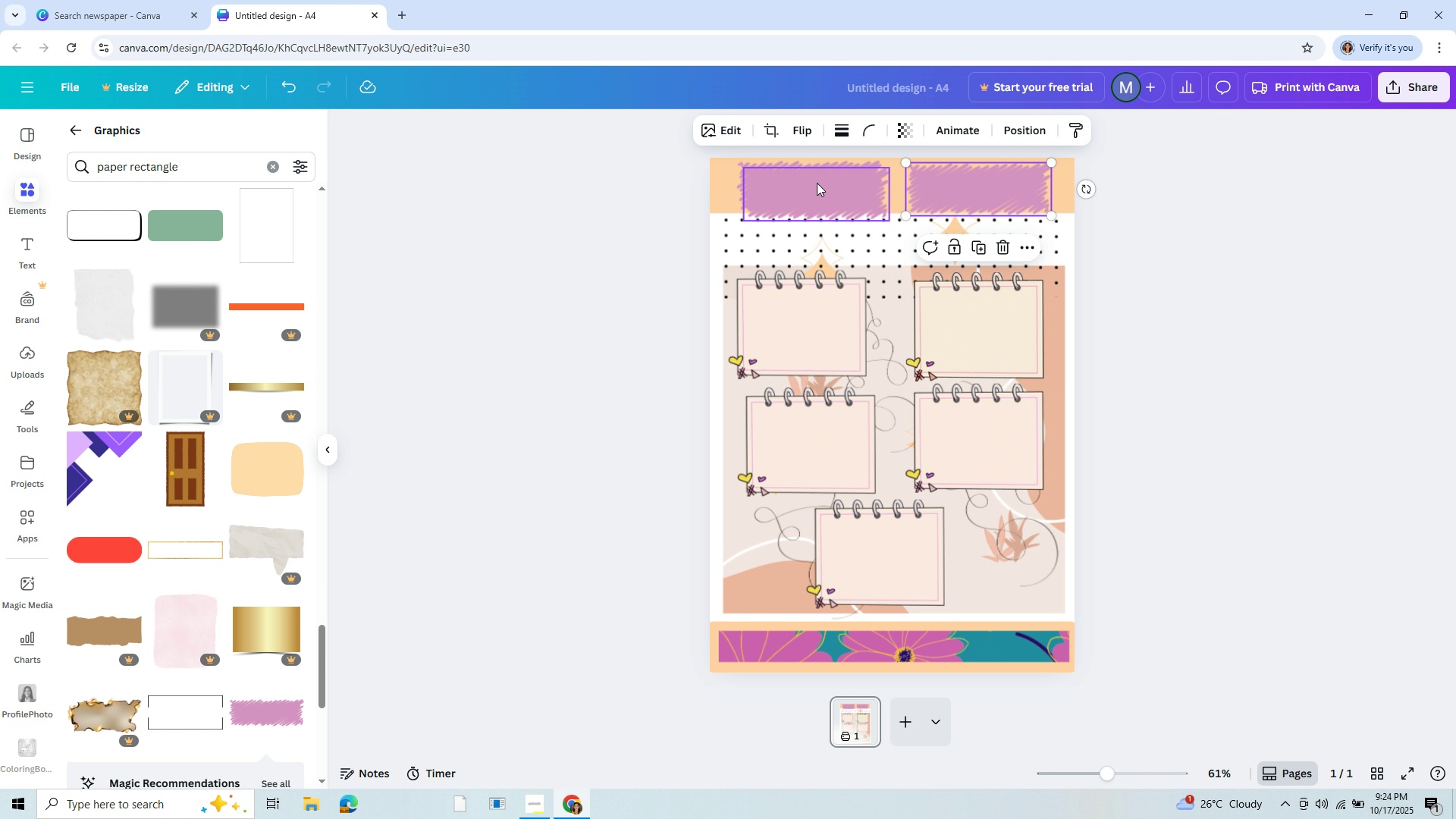 
left_click_drag(start_coordinate=[817, 183], to_coordinate=[883, 177])
 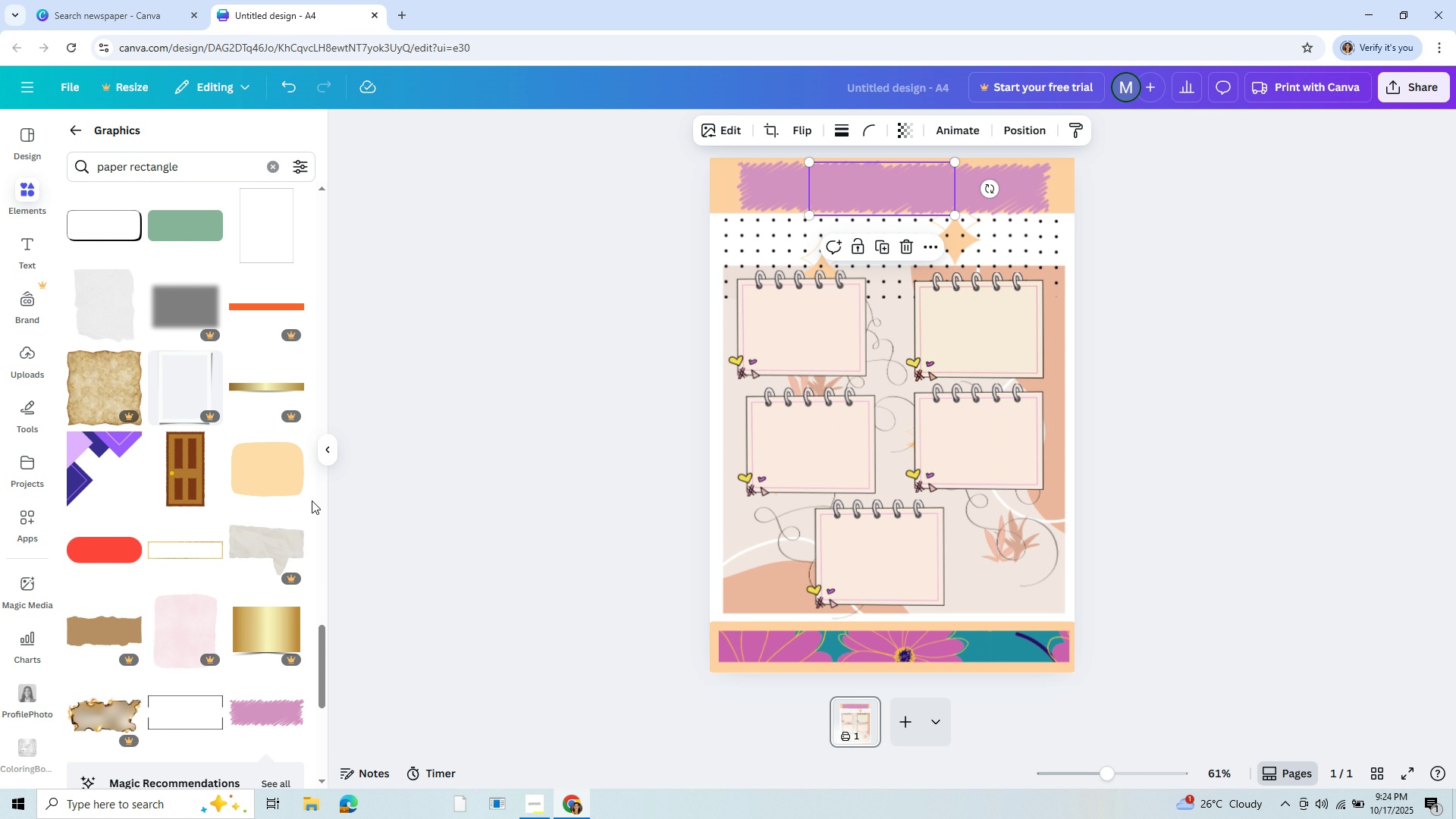 
scroll: coordinate [276, 551], scroll_direction: down, amount: 3.0